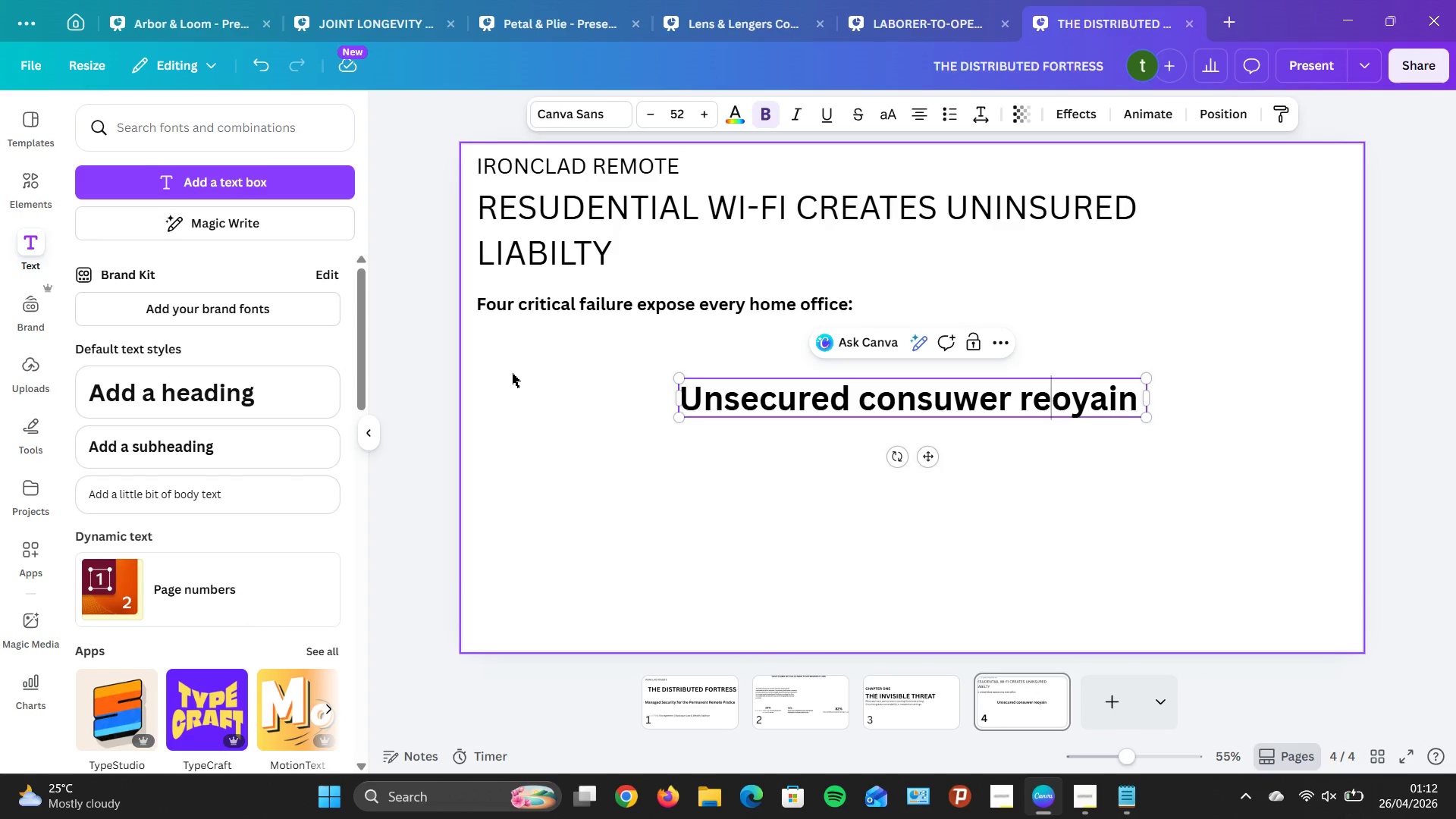 
key(ArrowLeft)
 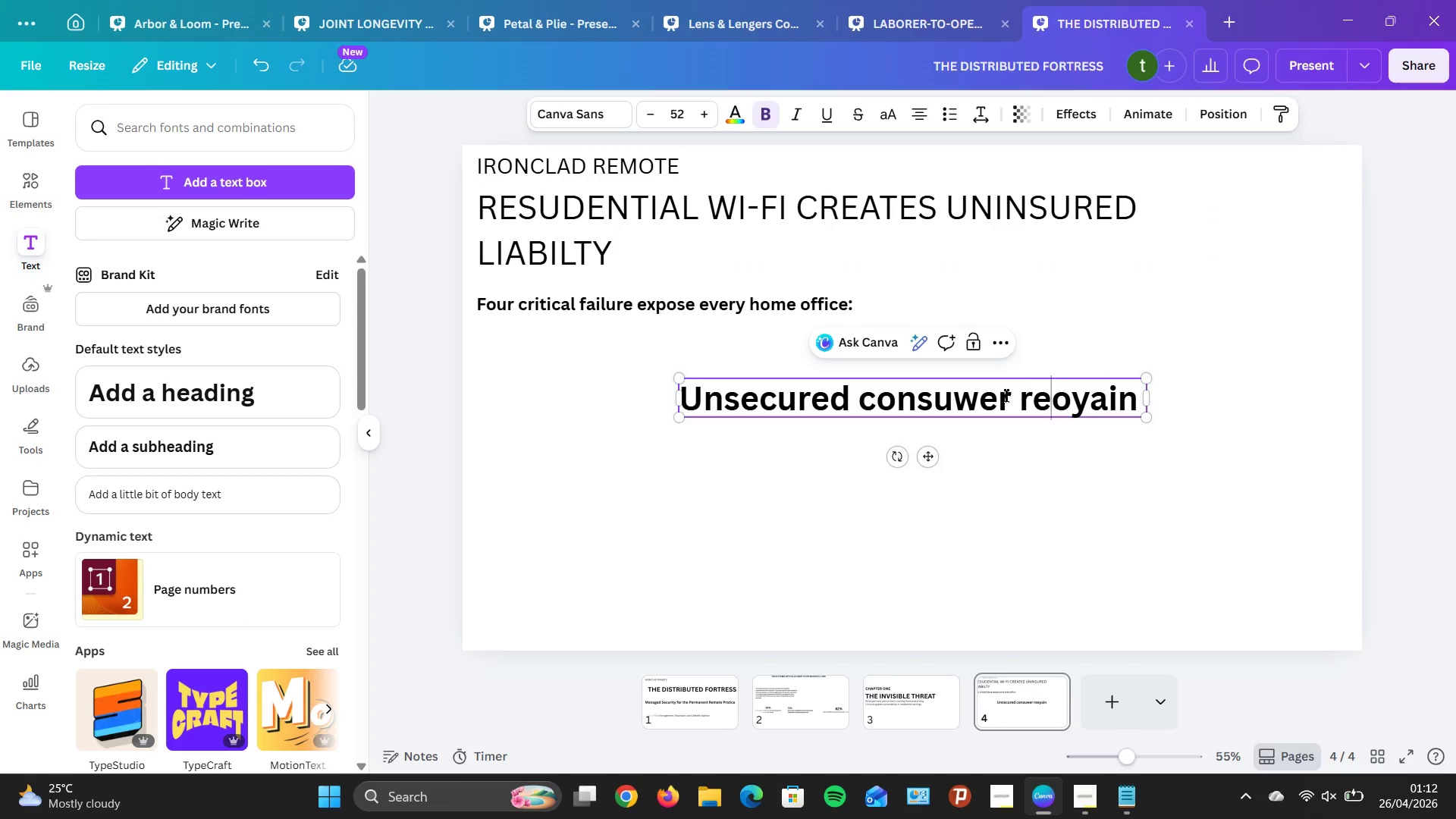 
left_click([963, 405])
 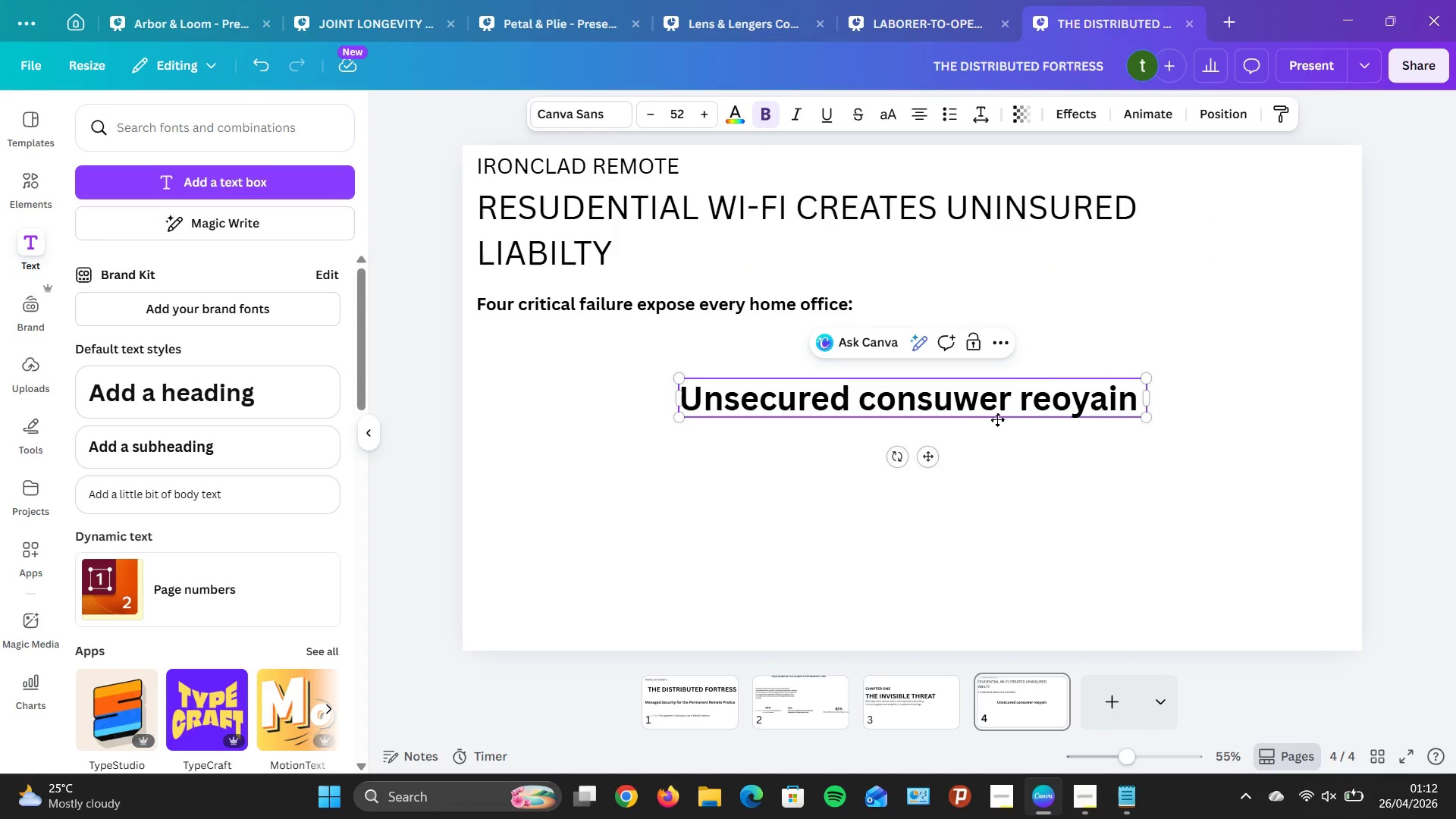 
left_click([998, 419])
 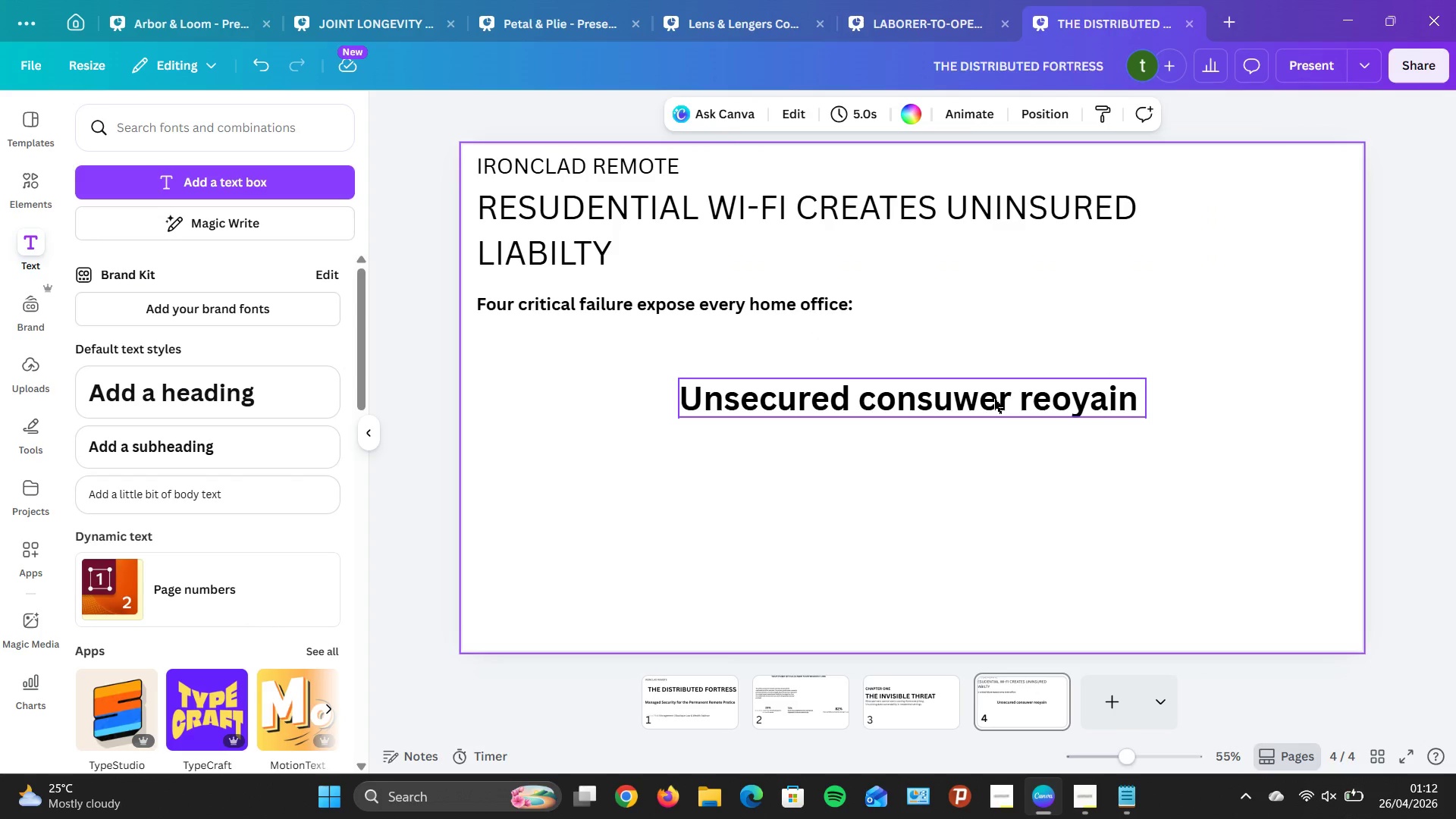 
left_click([994, 399])
 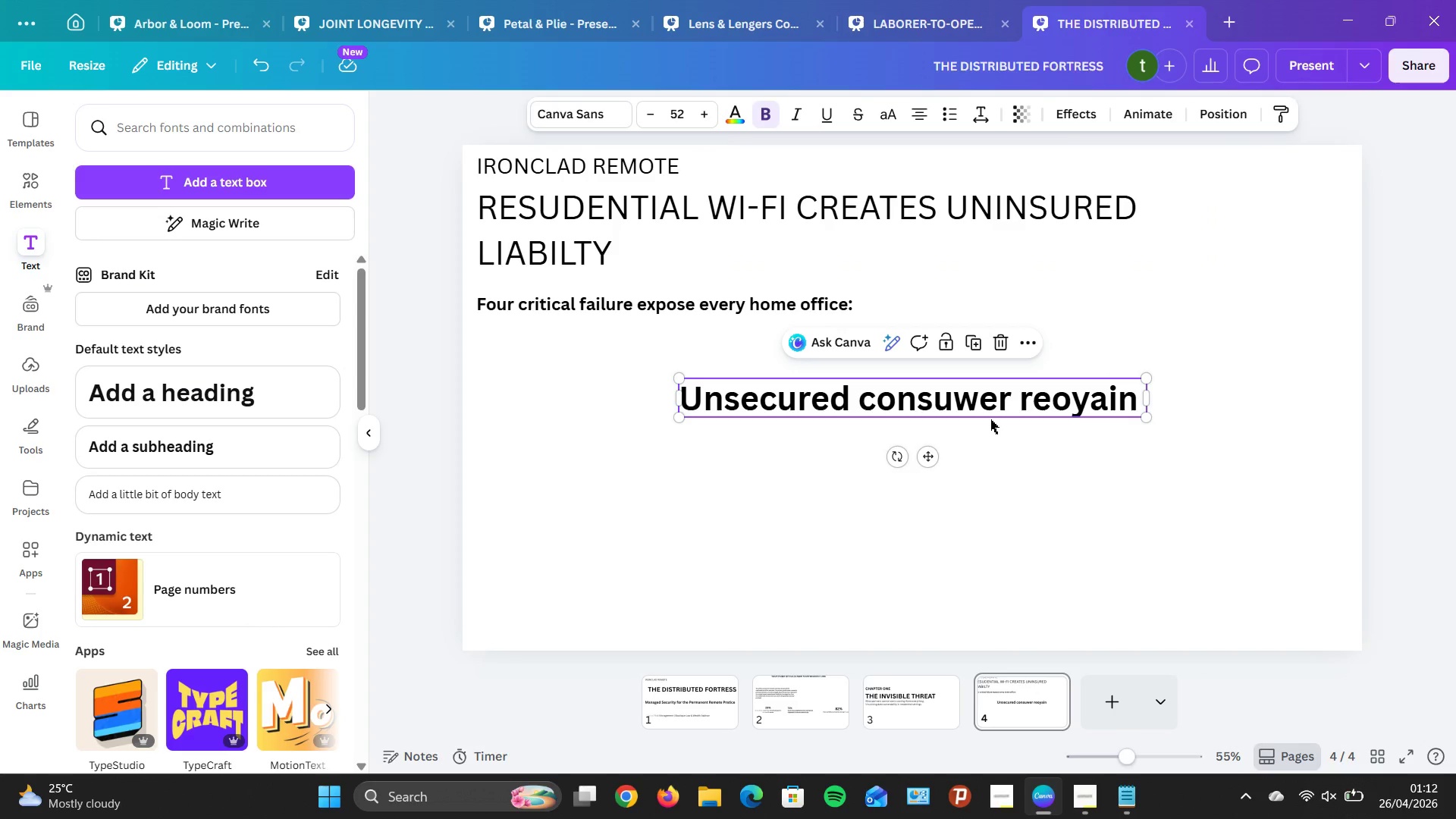 
wait(5.88)
 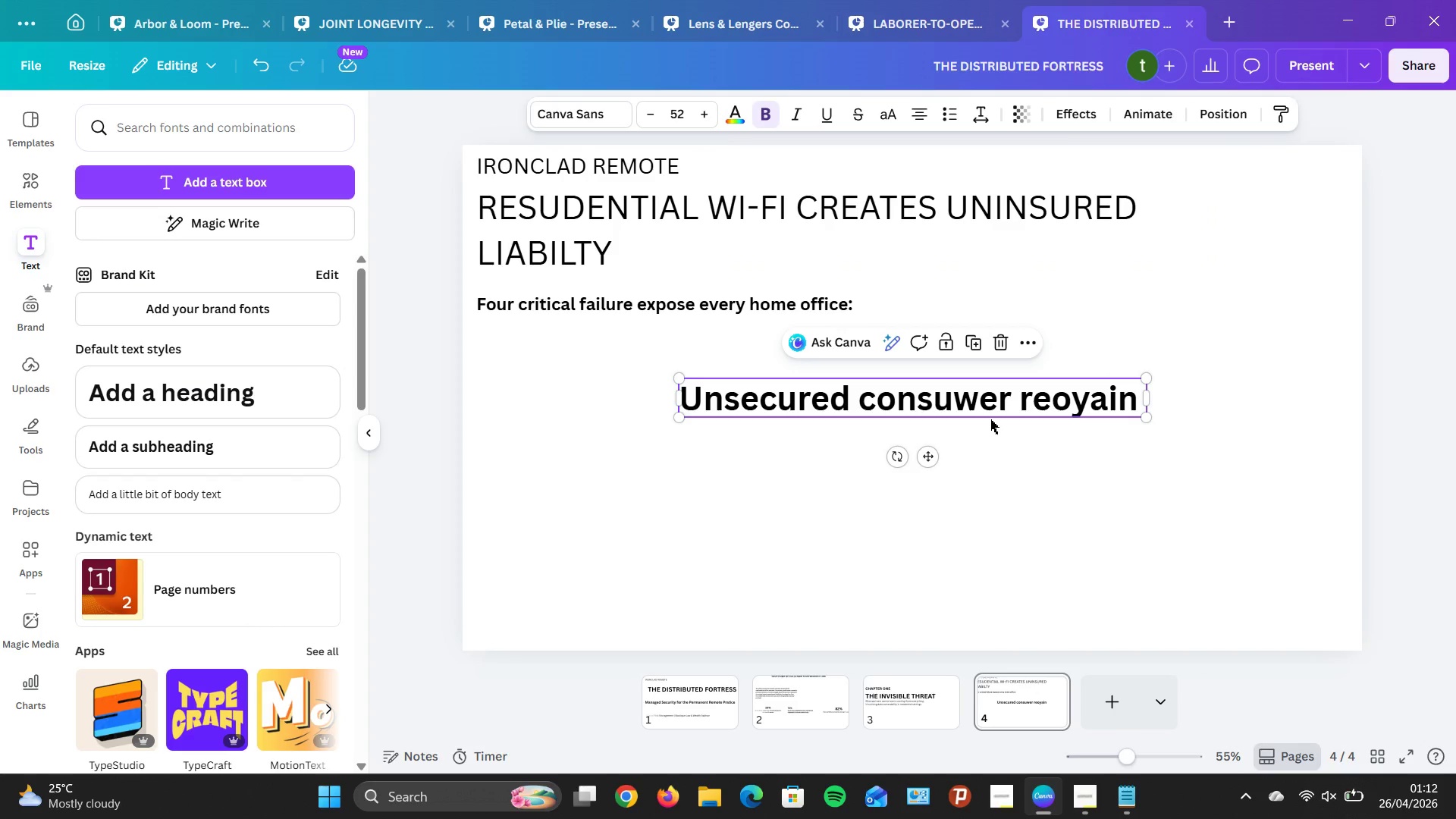 
left_click([1035, 523])
 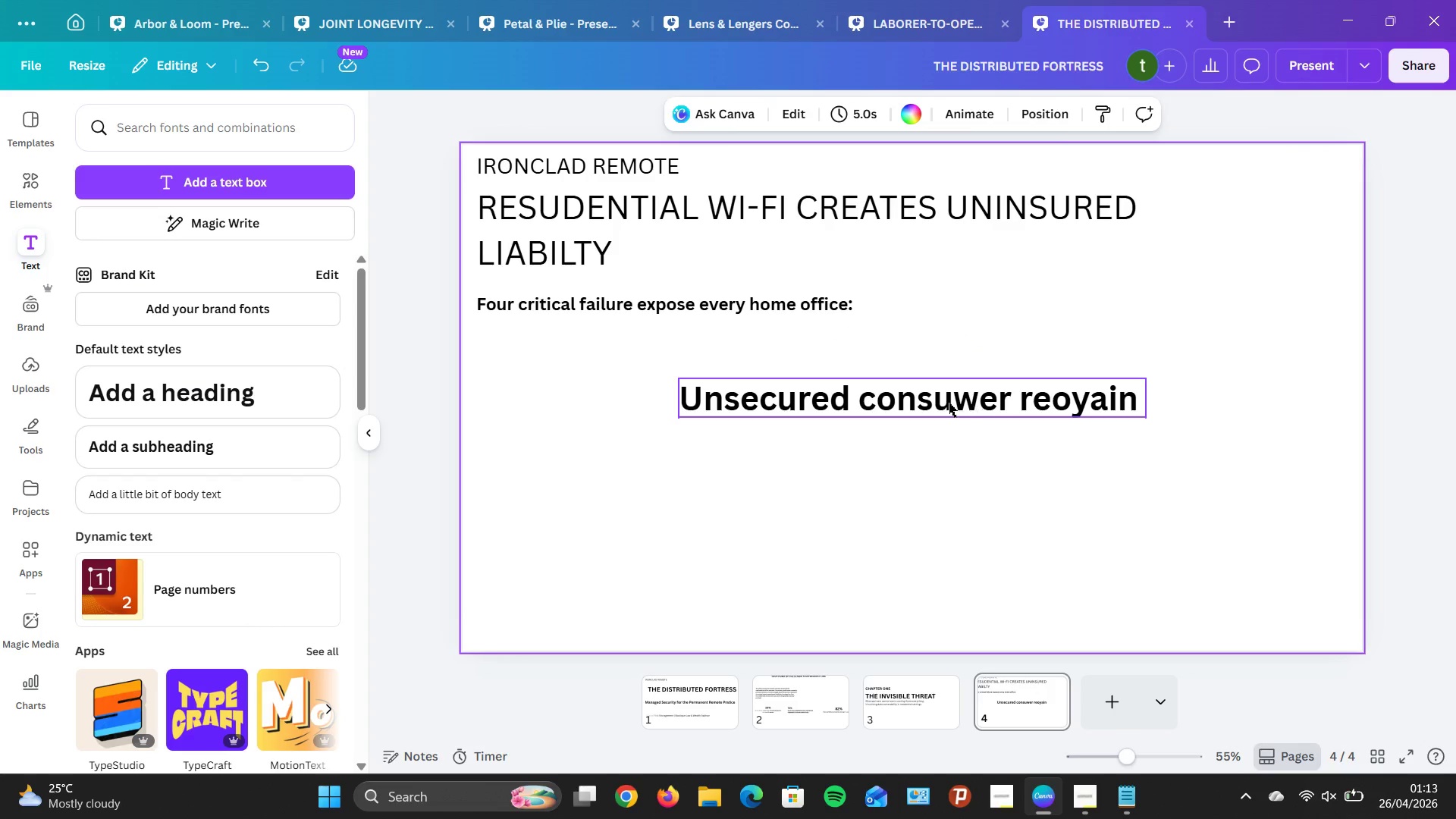 
left_click([949, 403])
 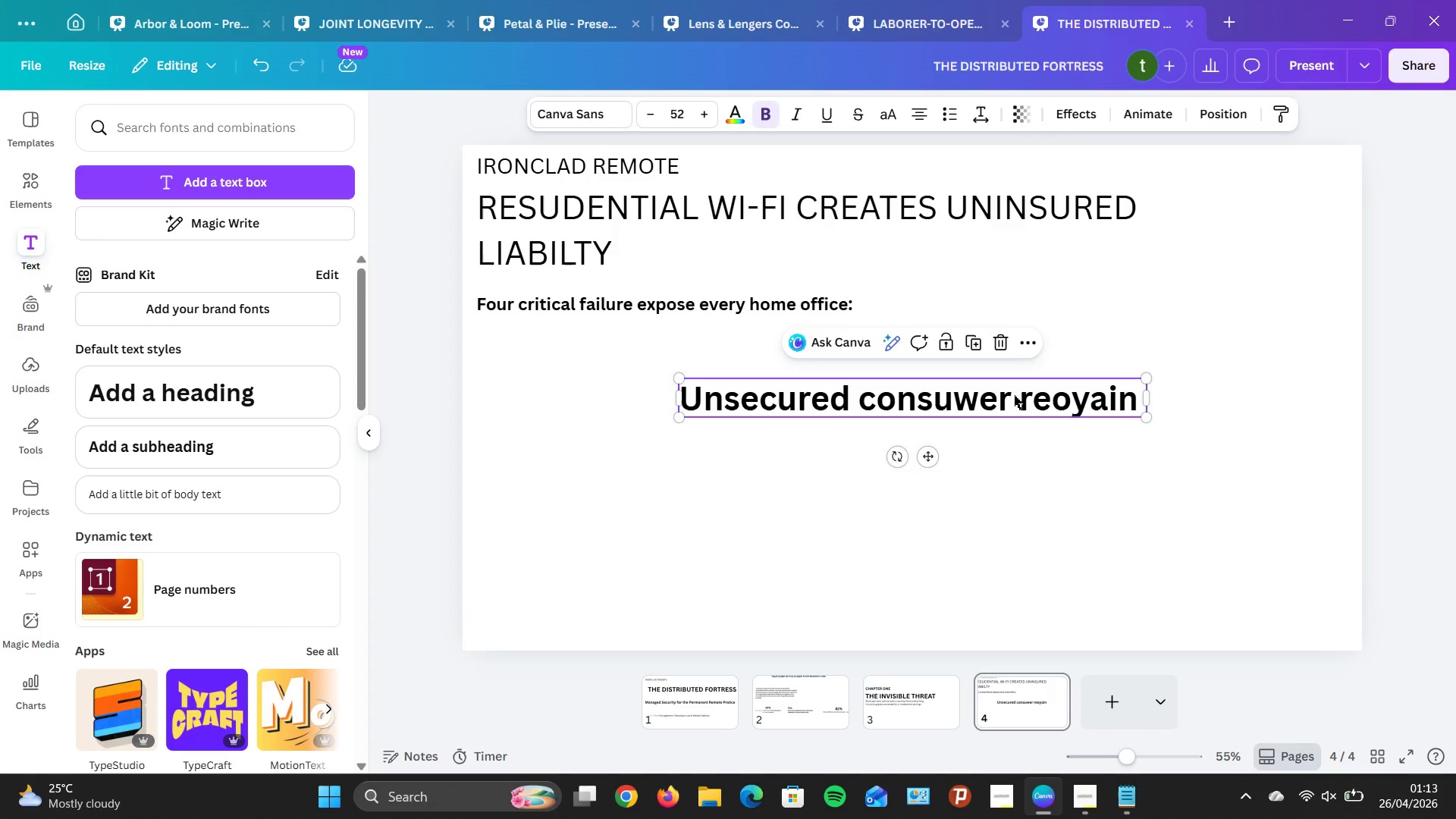 
left_click([1015, 395])
 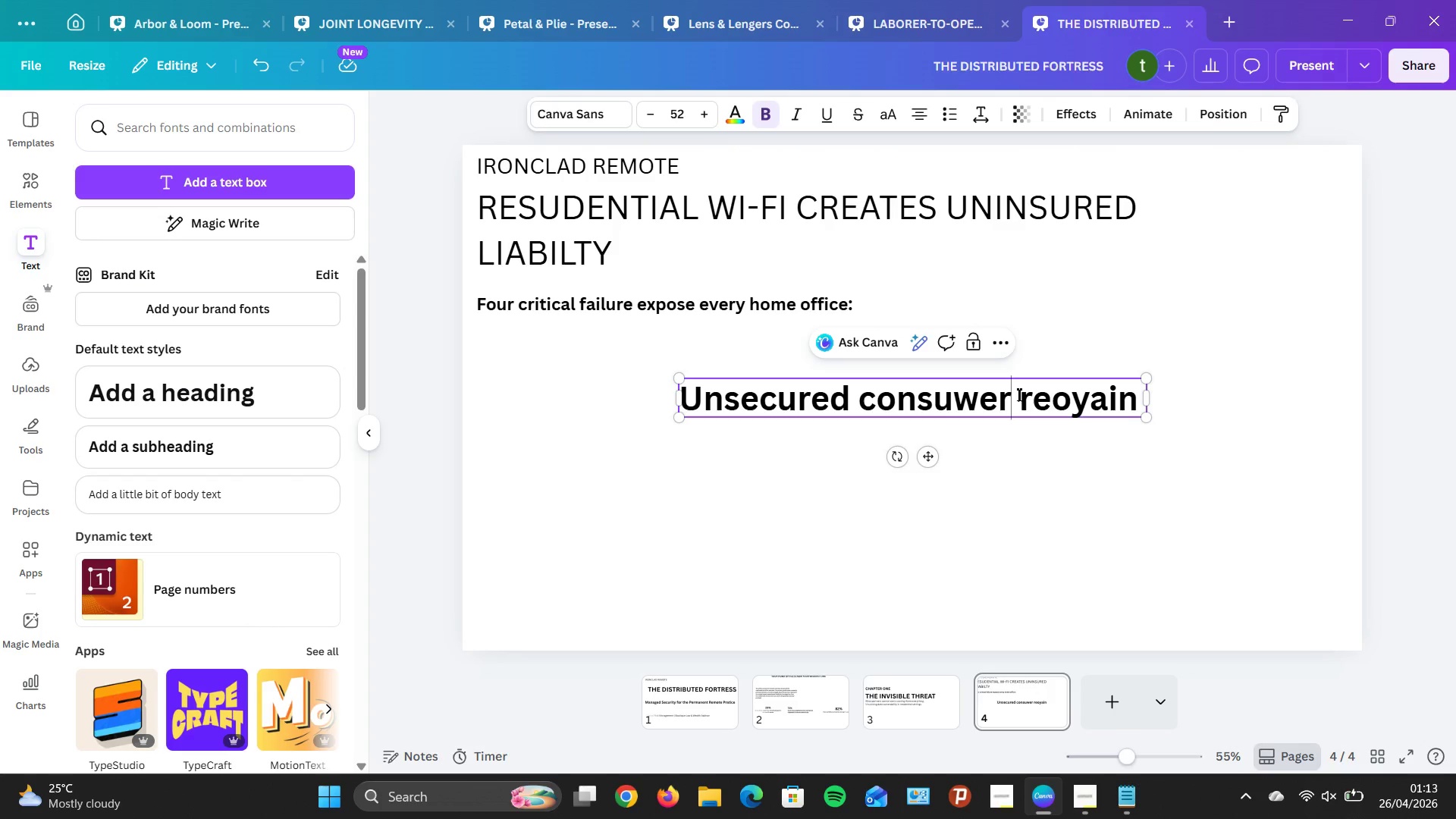 
key(ArrowLeft)
 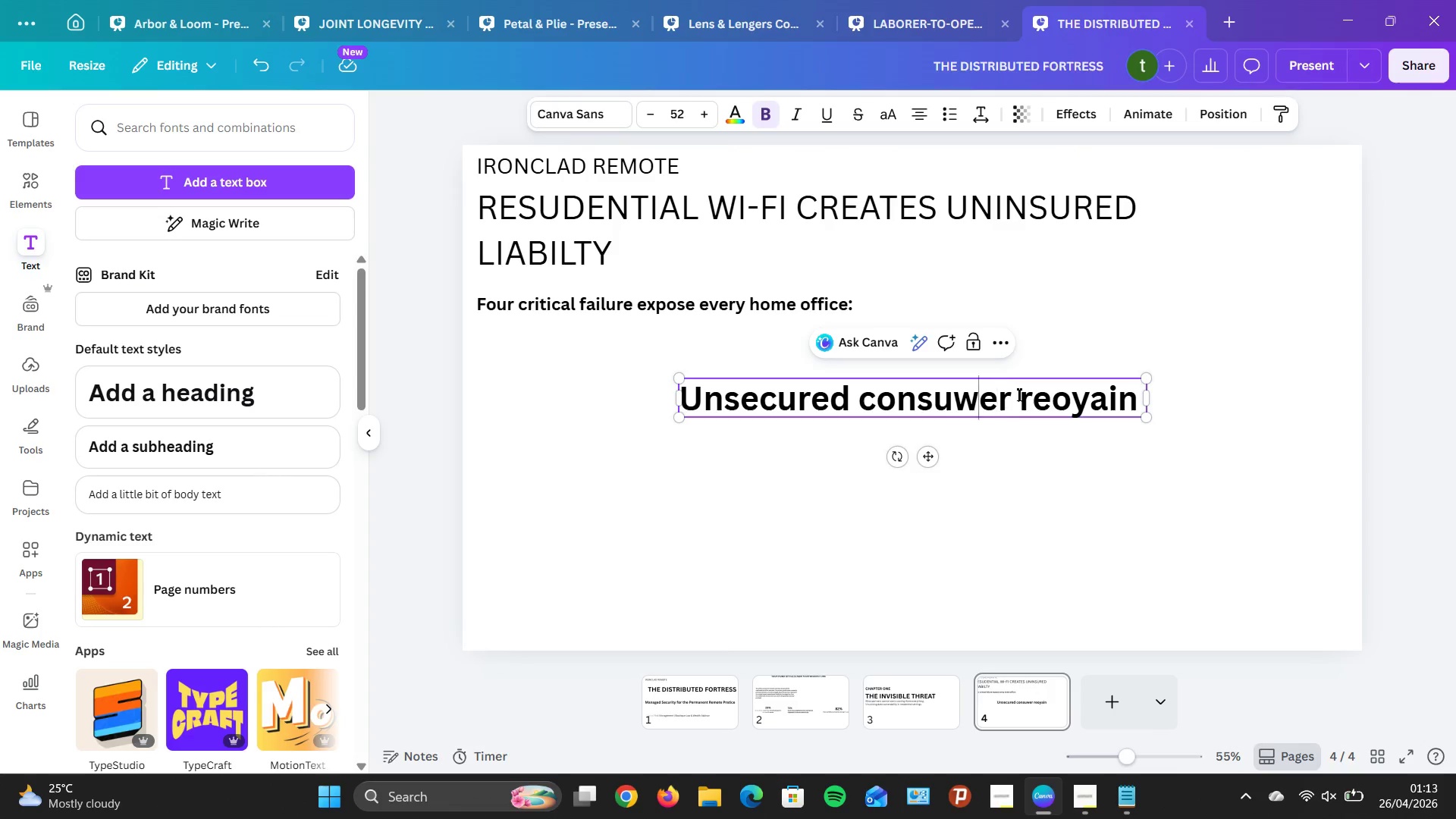 
key(ArrowLeft)
 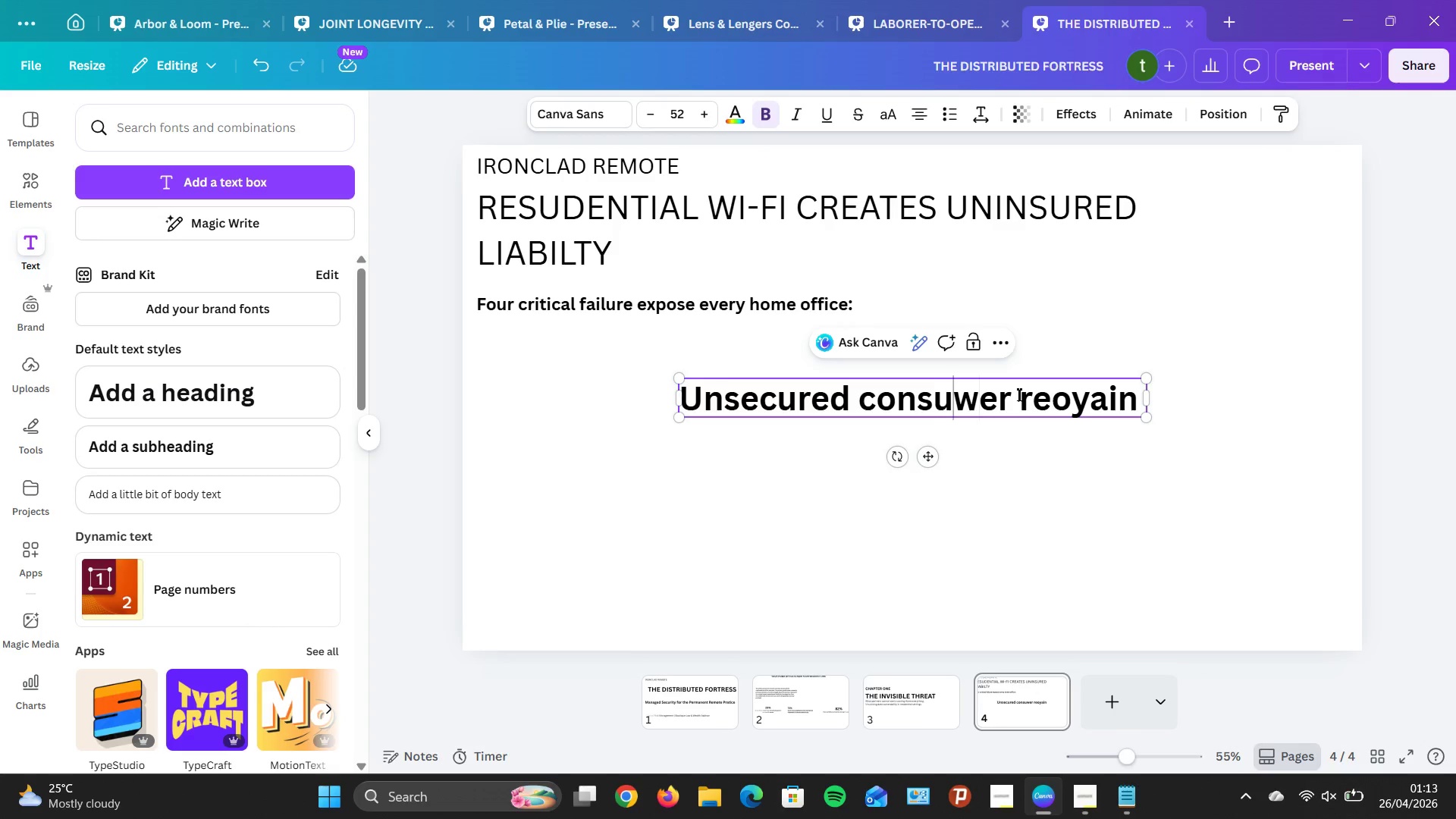 
key(ArrowLeft)
 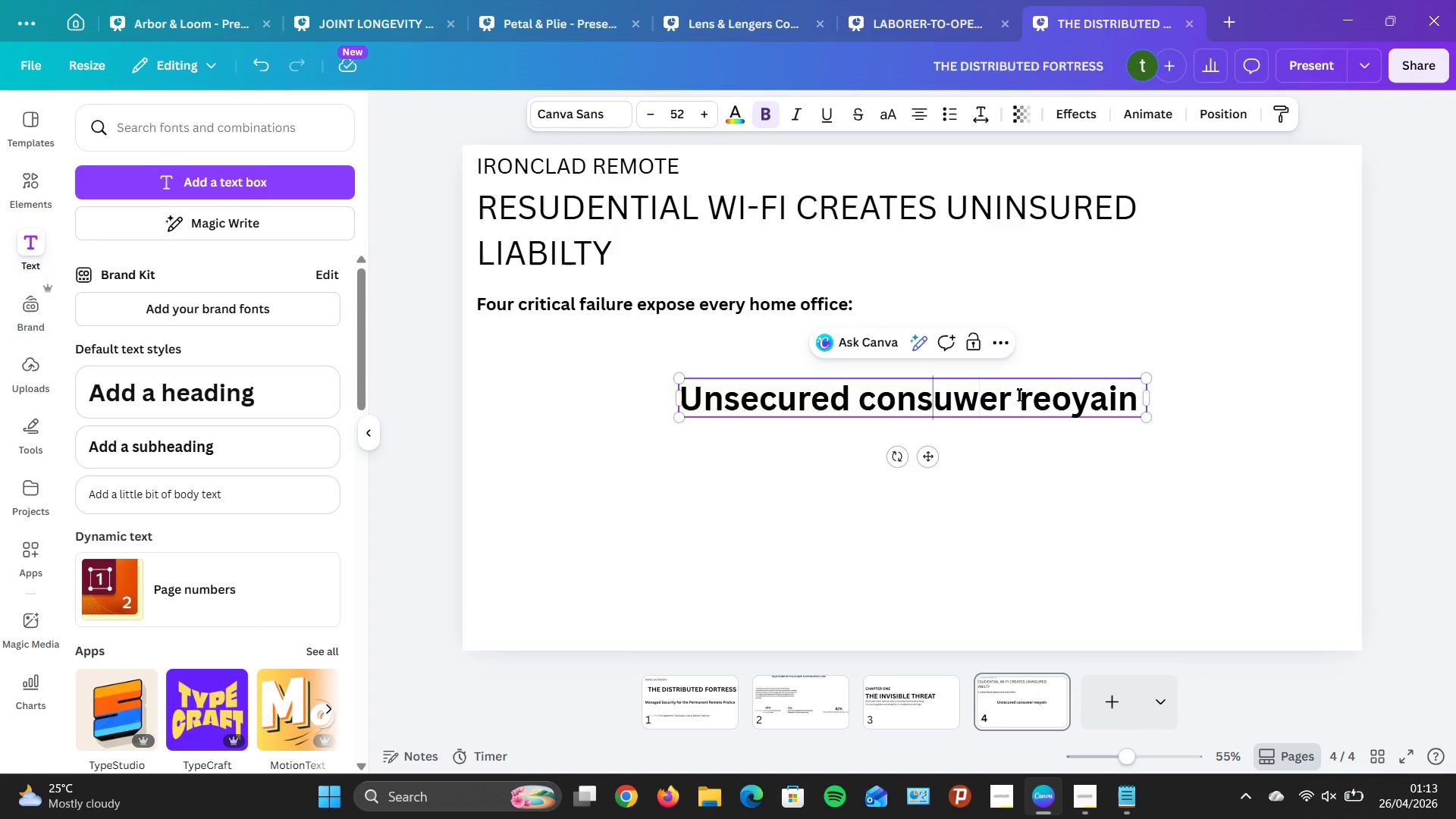 
key(ArrowLeft)
 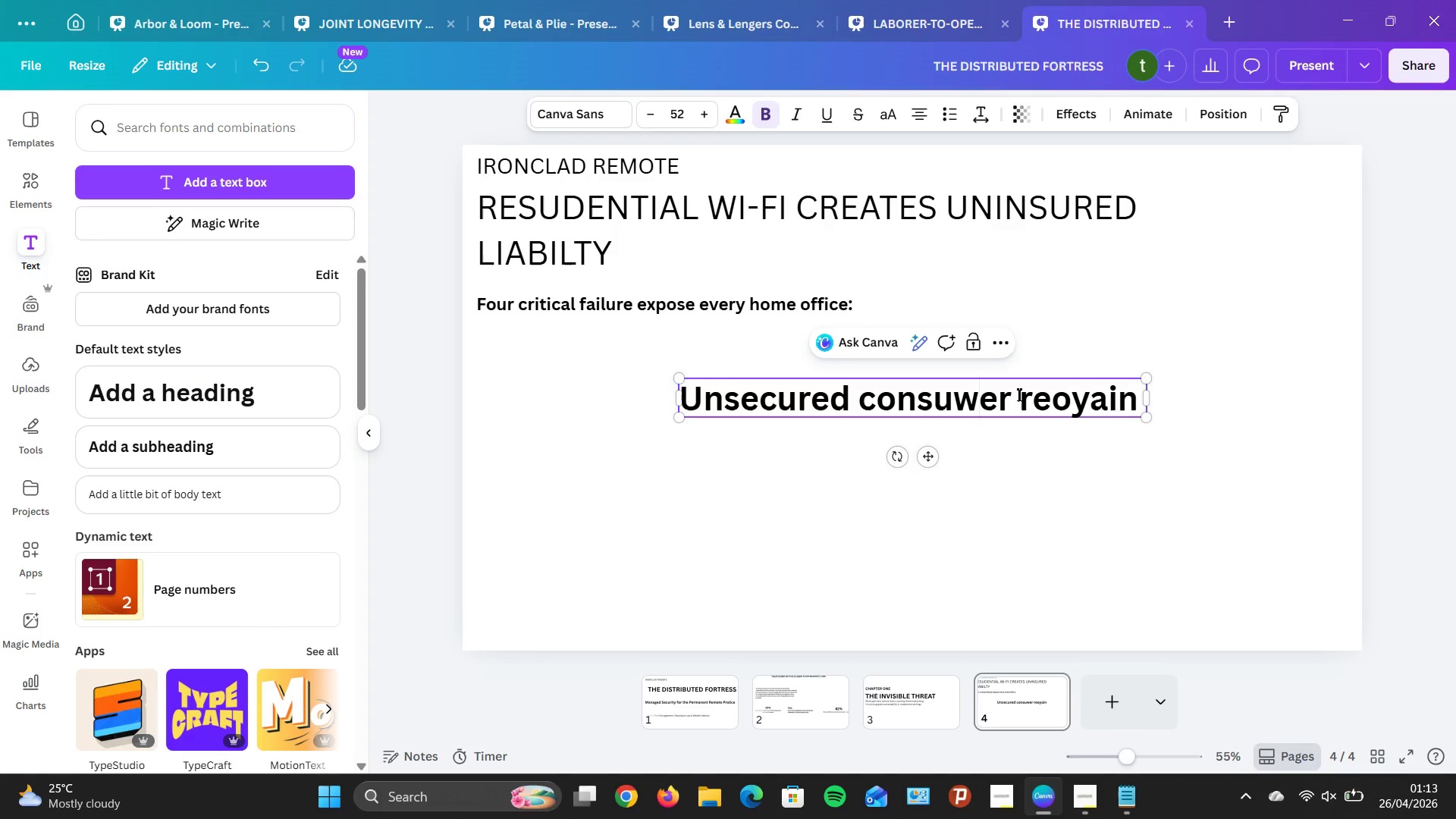 
key(ArrowRight)
 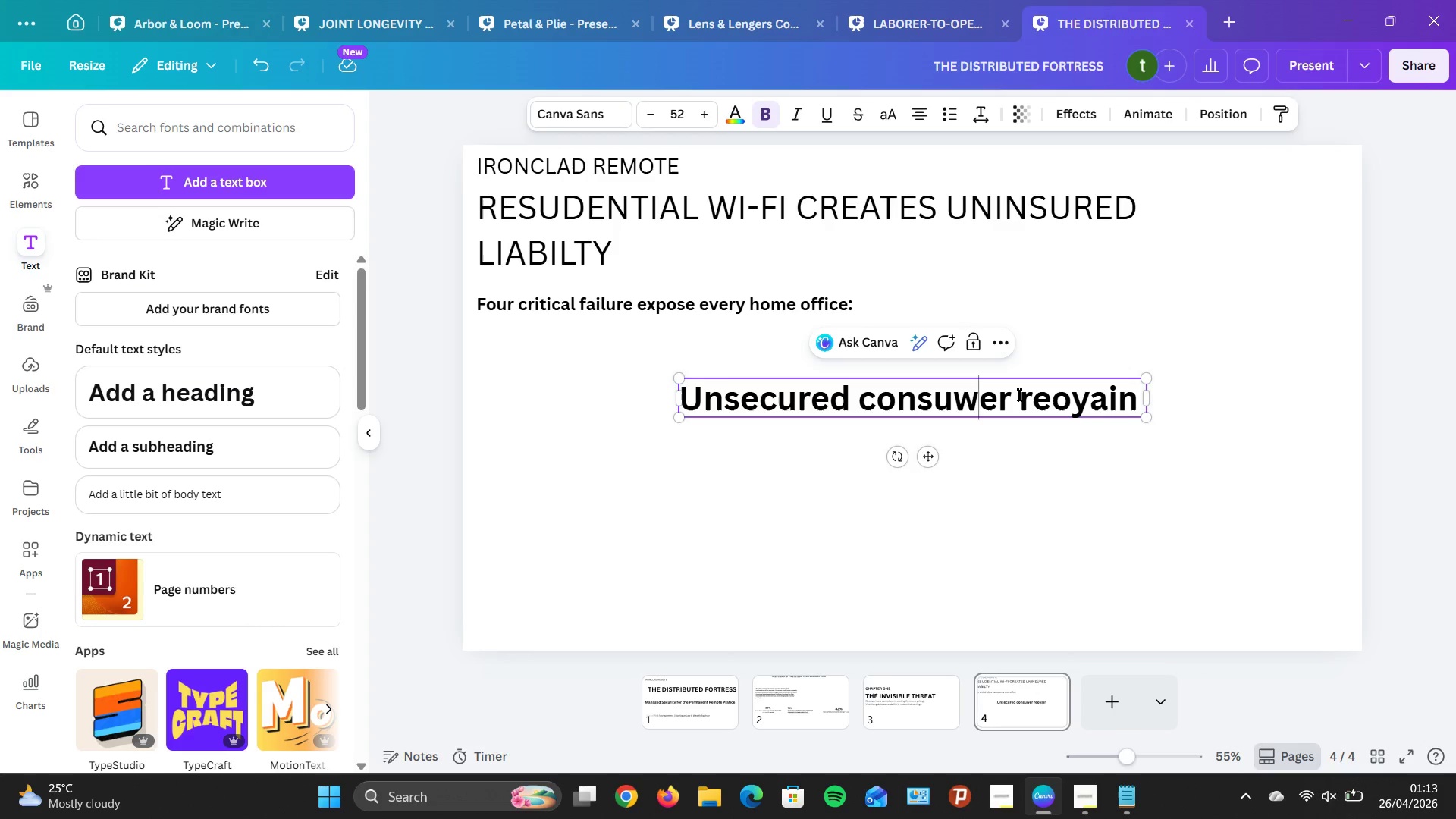 
key(ArrowRight)
 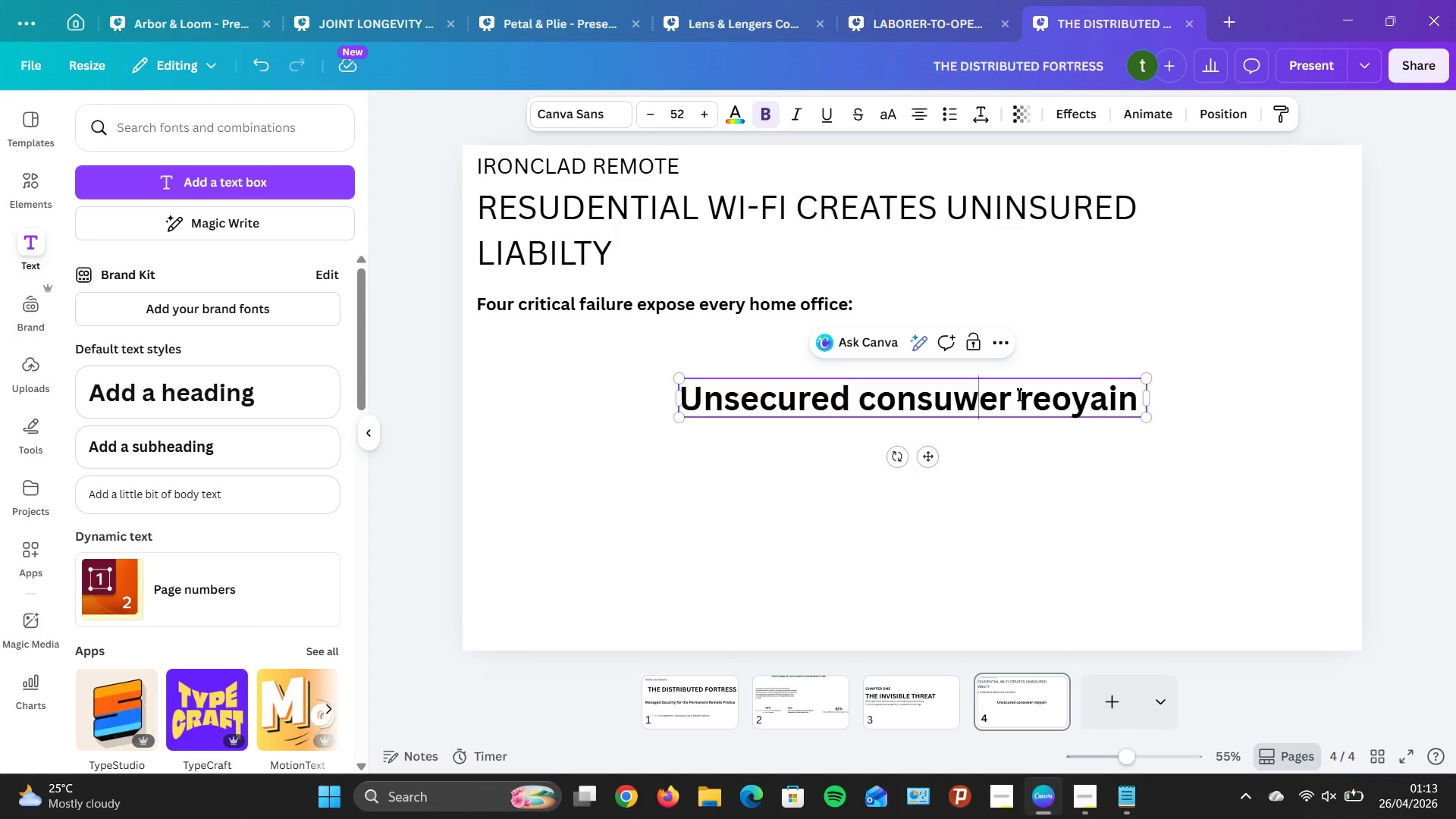 
key(Backspace)
 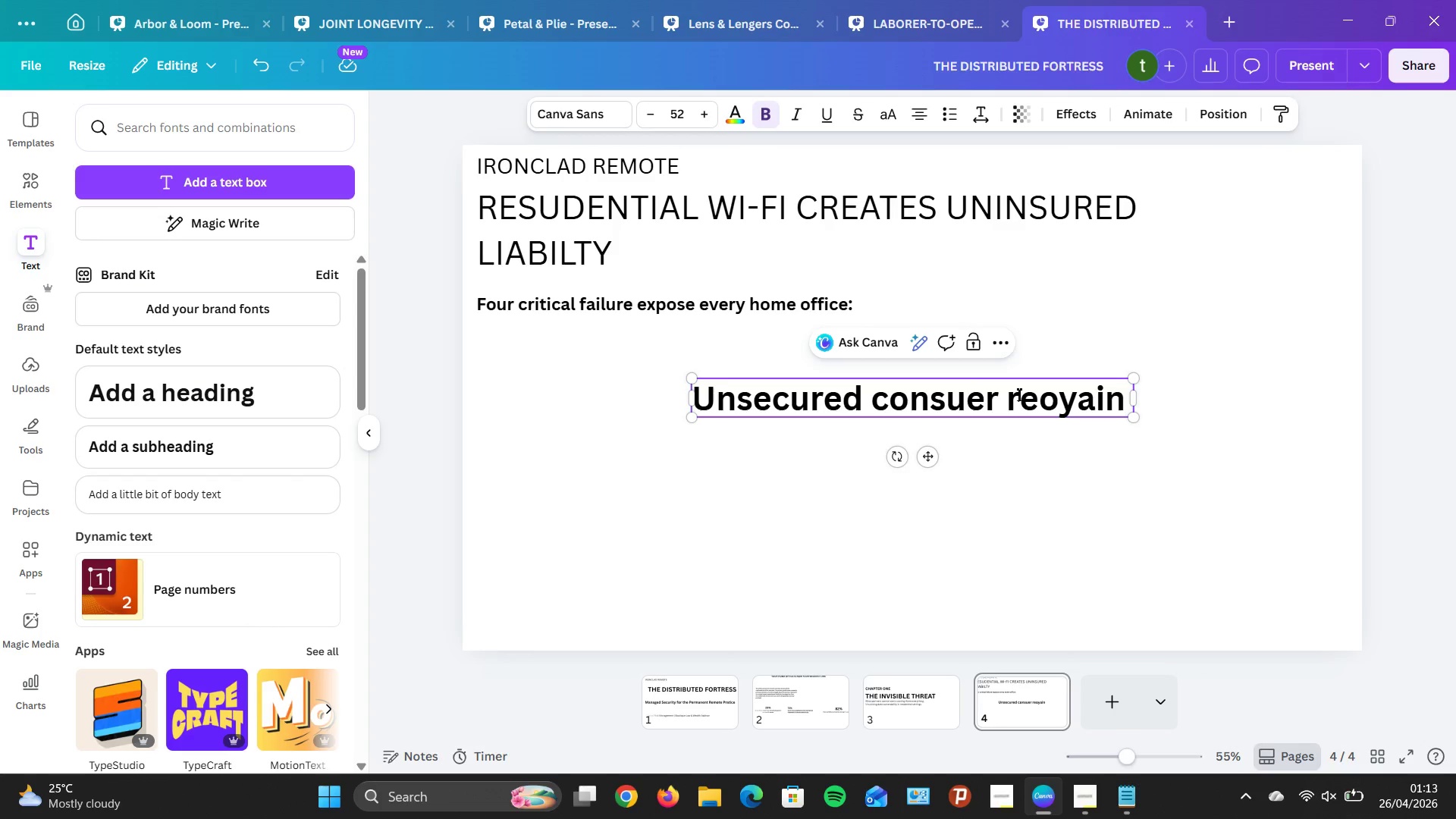 
key(R)
 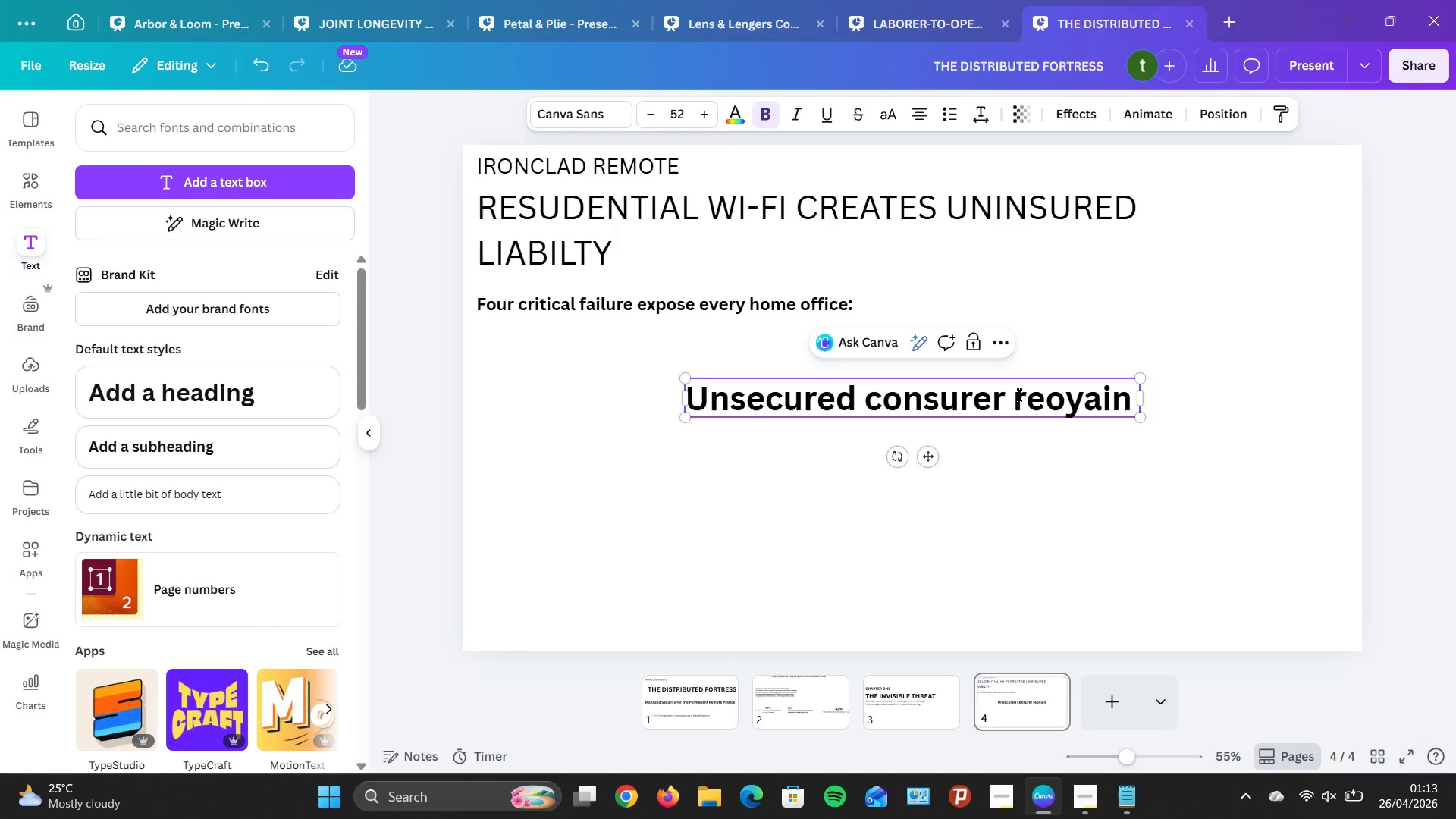 
key(ArrowRight)
 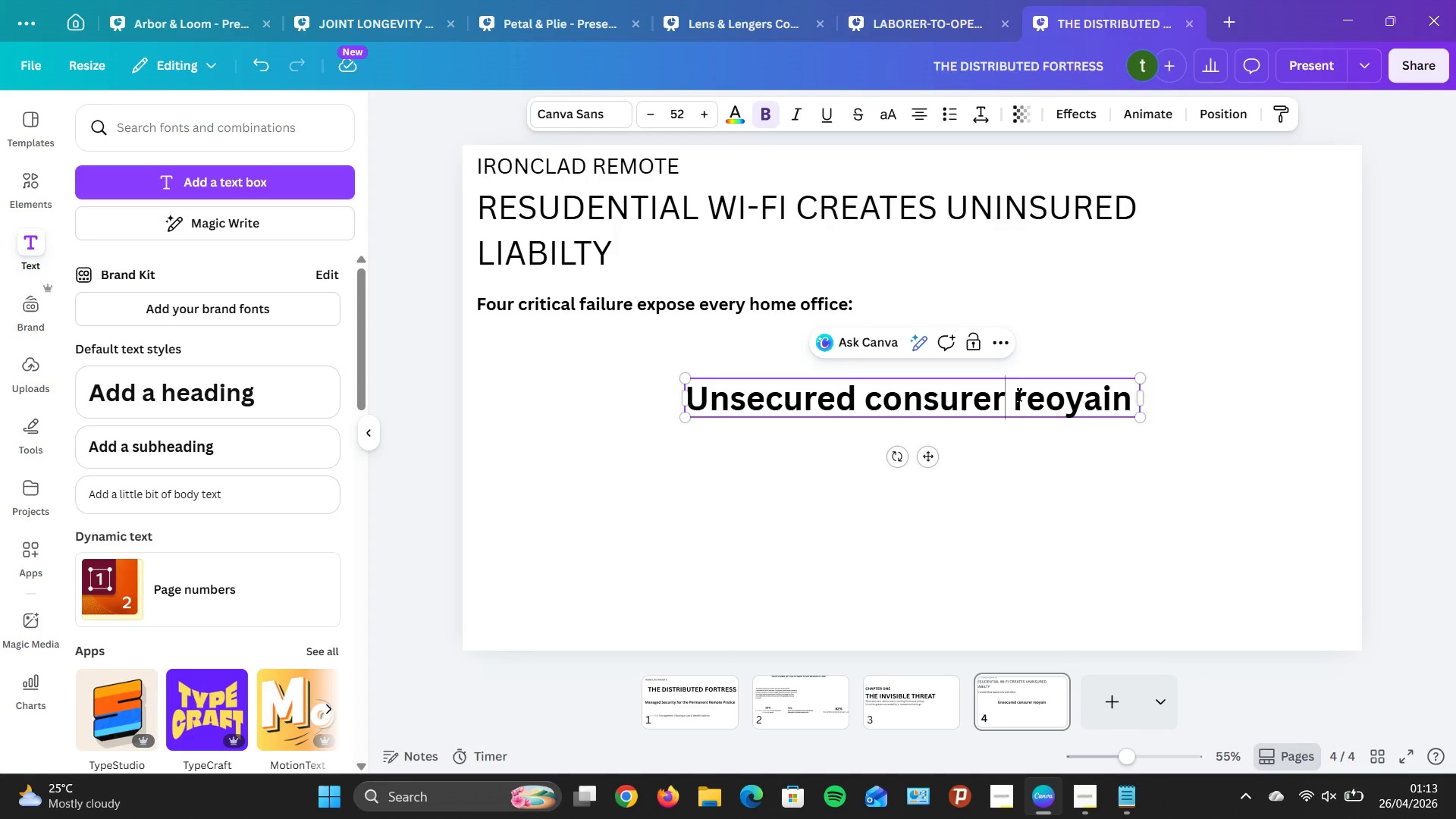 
key(ArrowRight)
 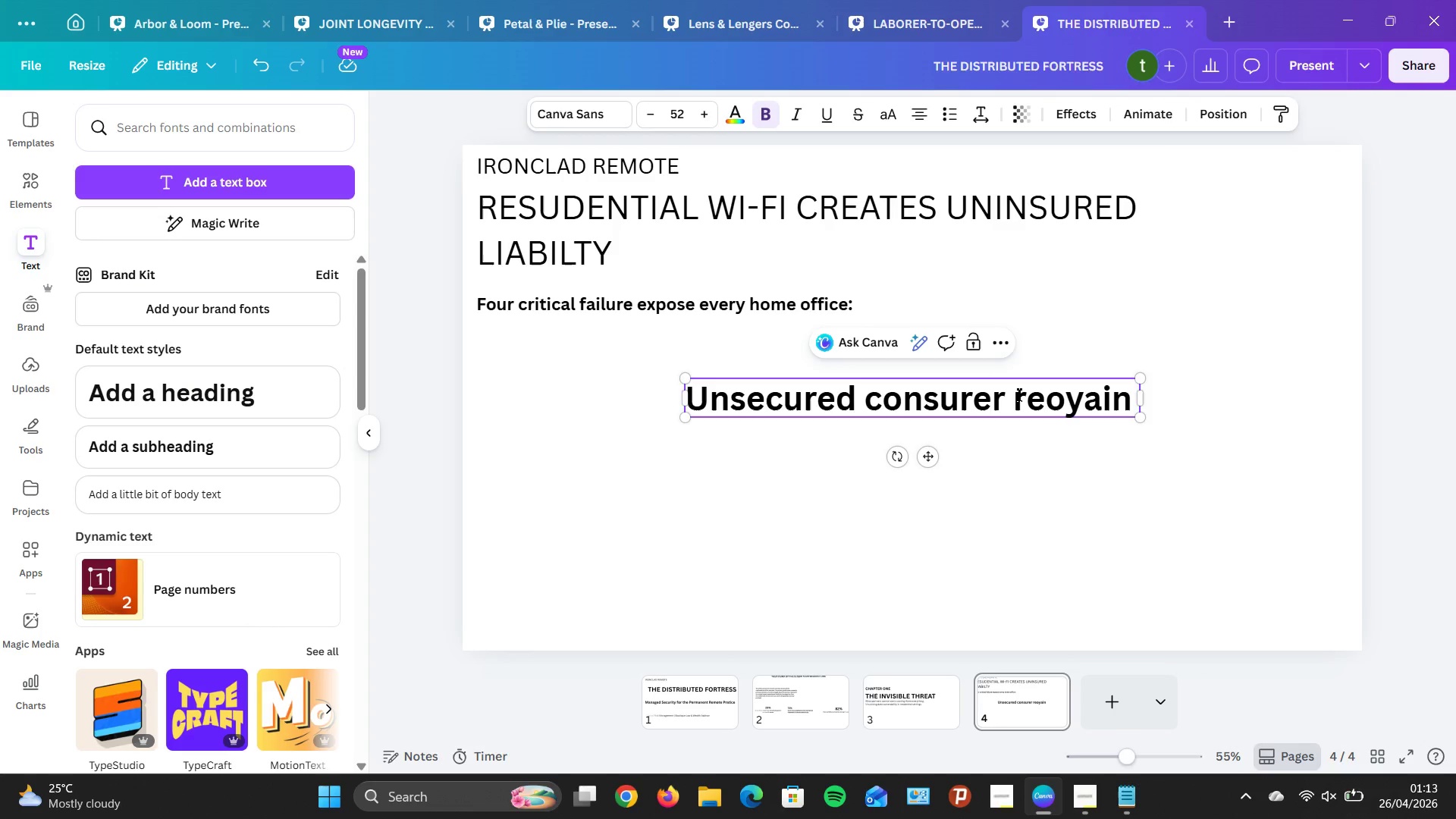 
key(ArrowRight)
 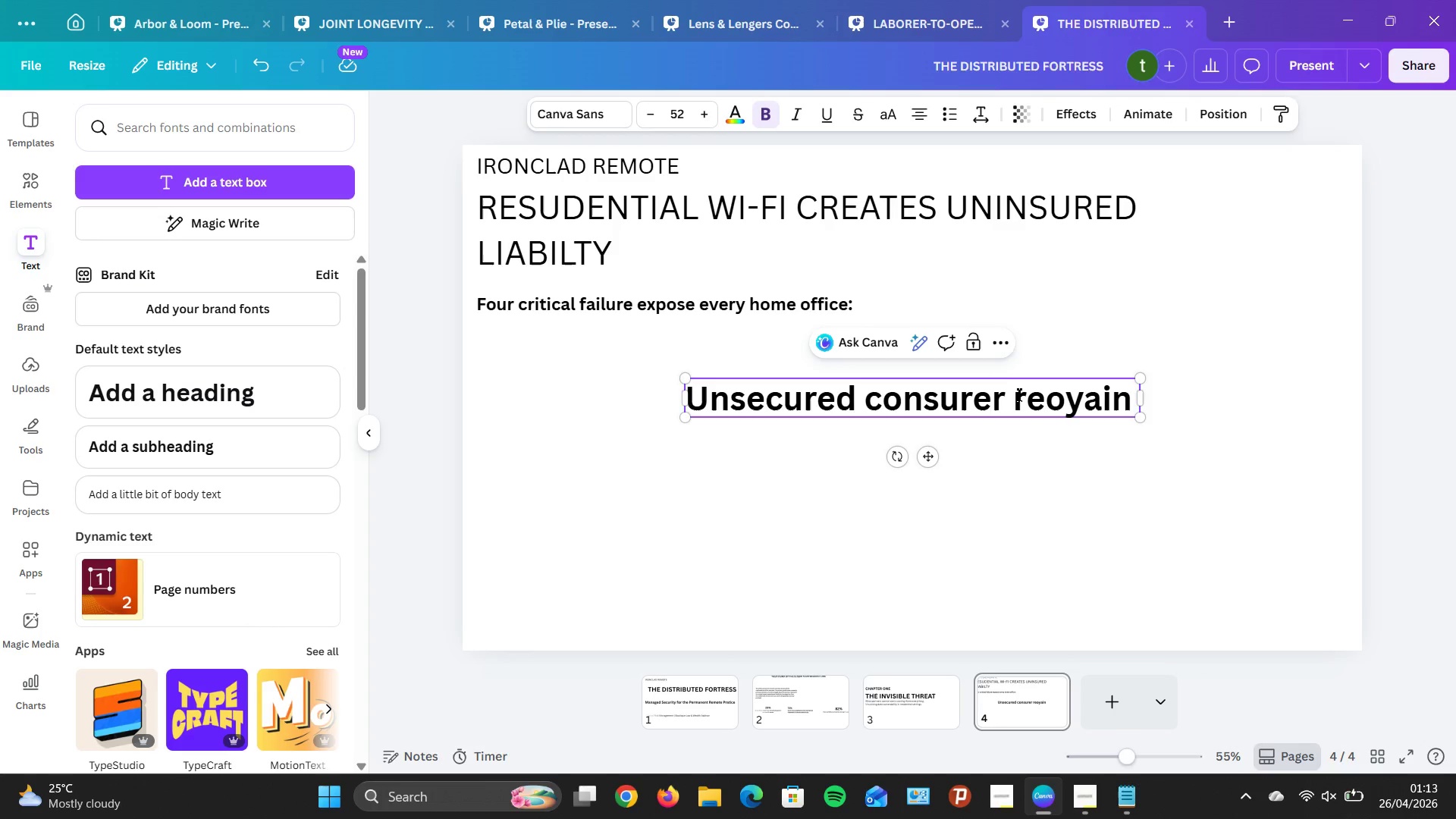 
key(ArrowLeft)
 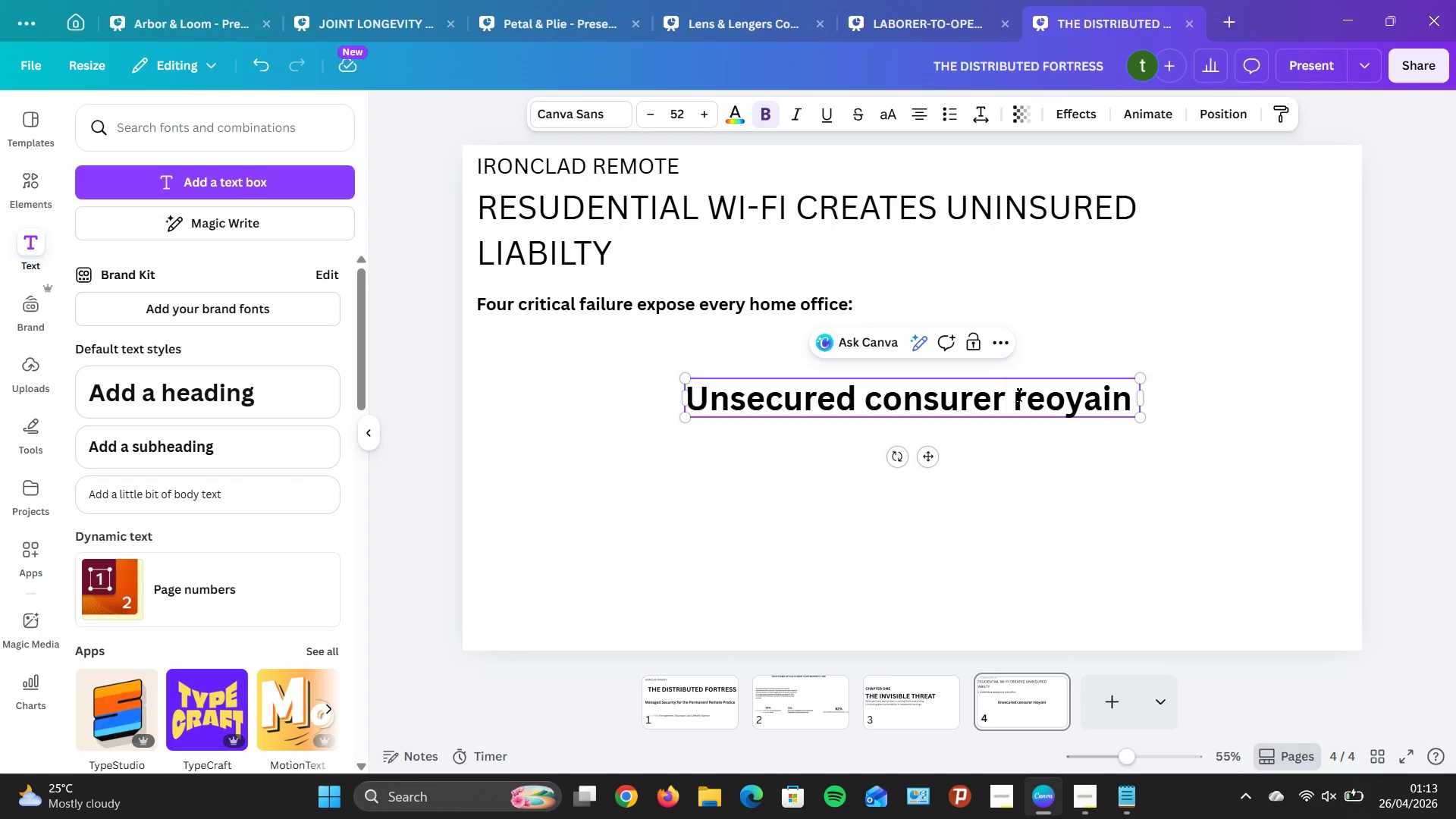 
key(Backspace)
 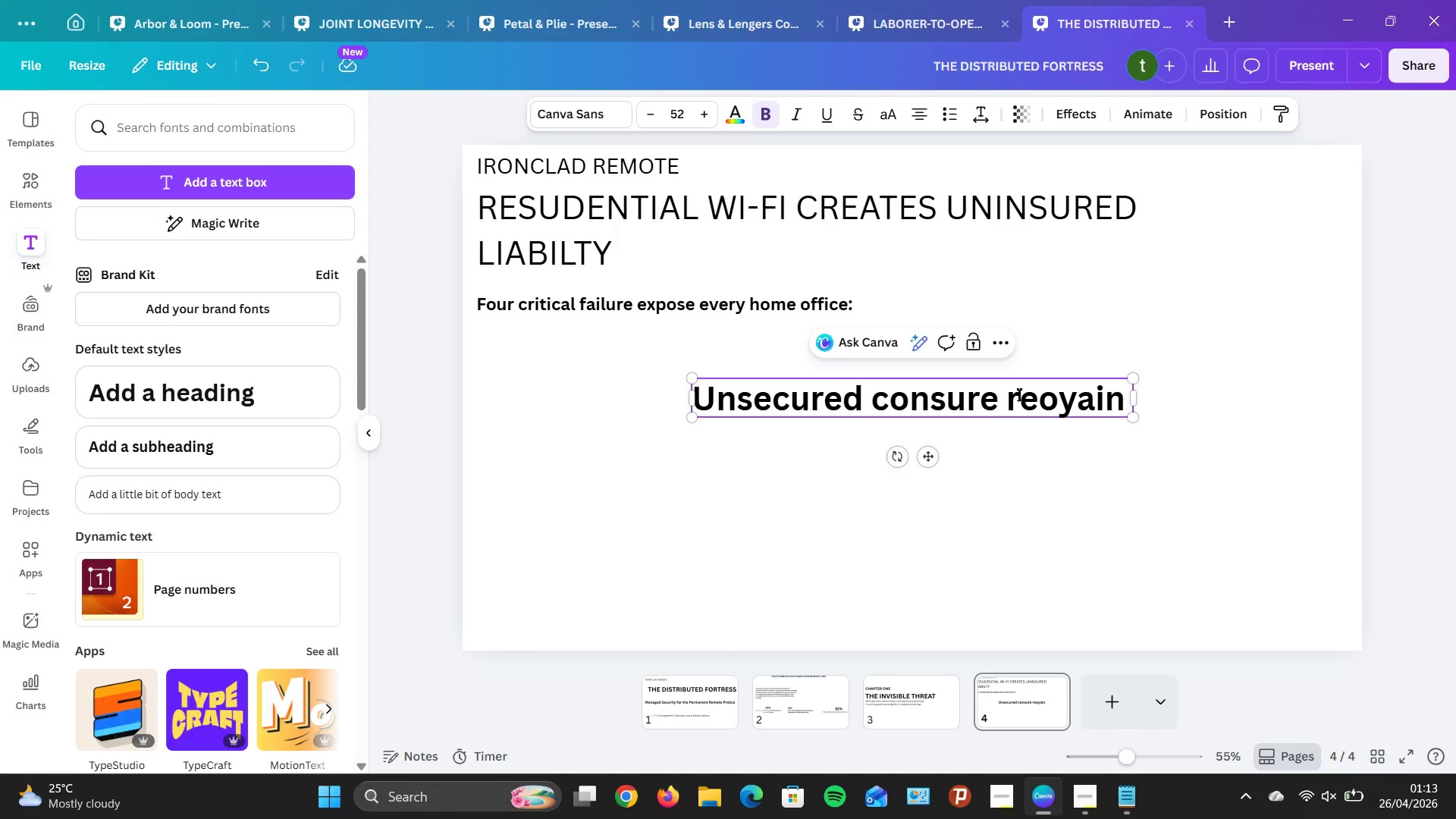 
key(D)
 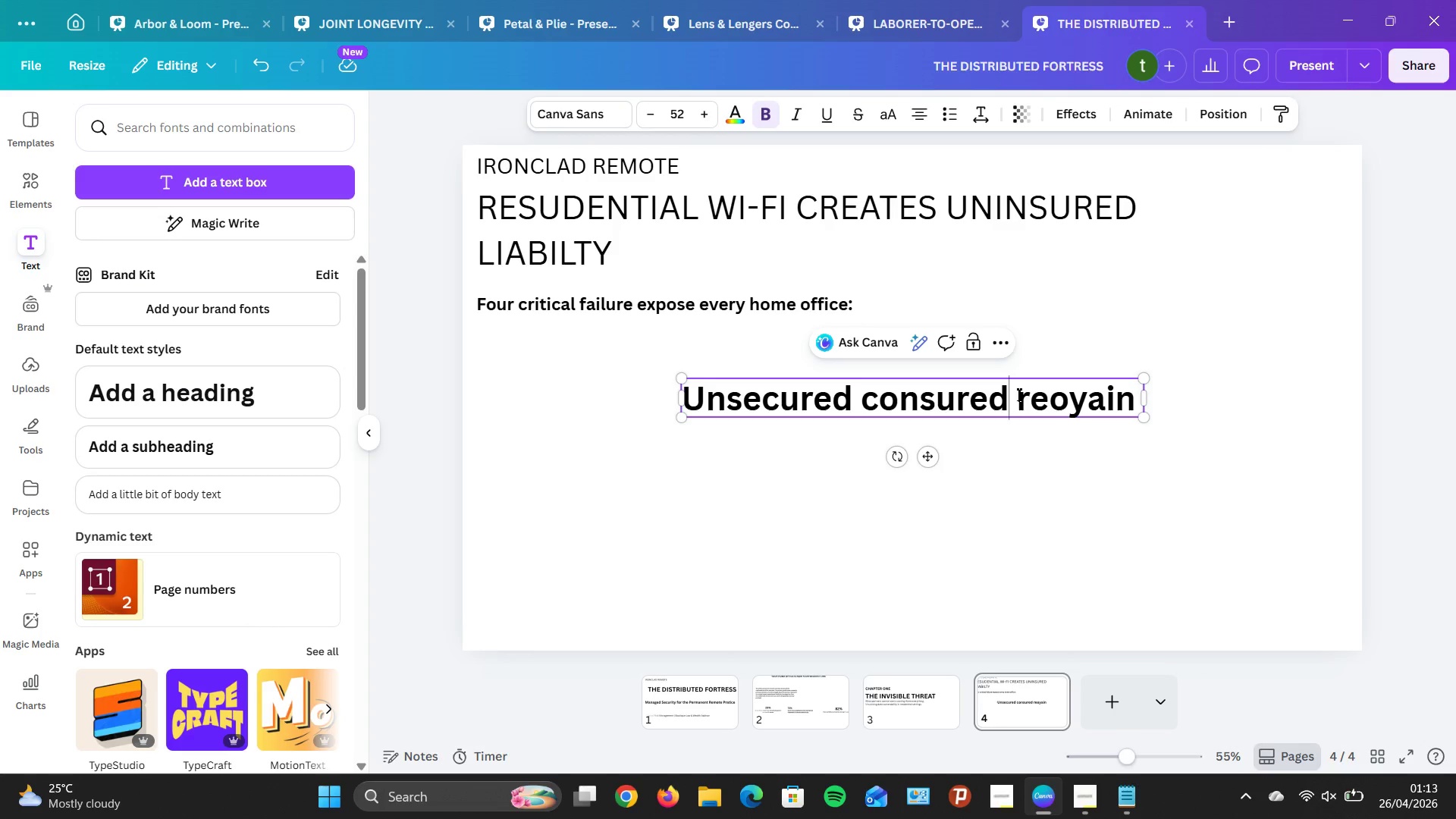 
wait(8.41)
 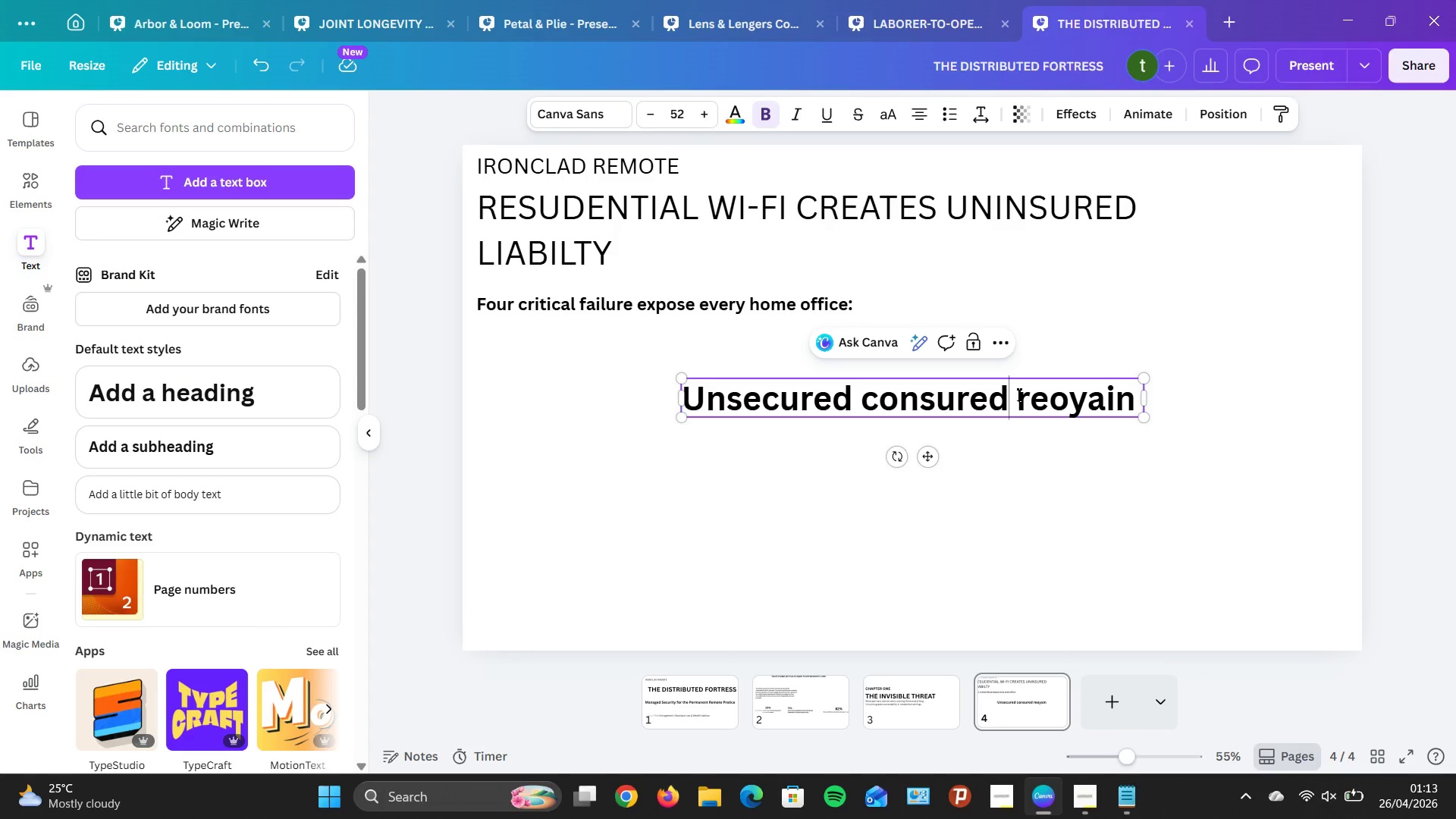 
key(Backspace)
key(Backspace)
key(Backspace)
type(mer rourh)
key(Backspace)
key(Backspace)
key(Backspace)
 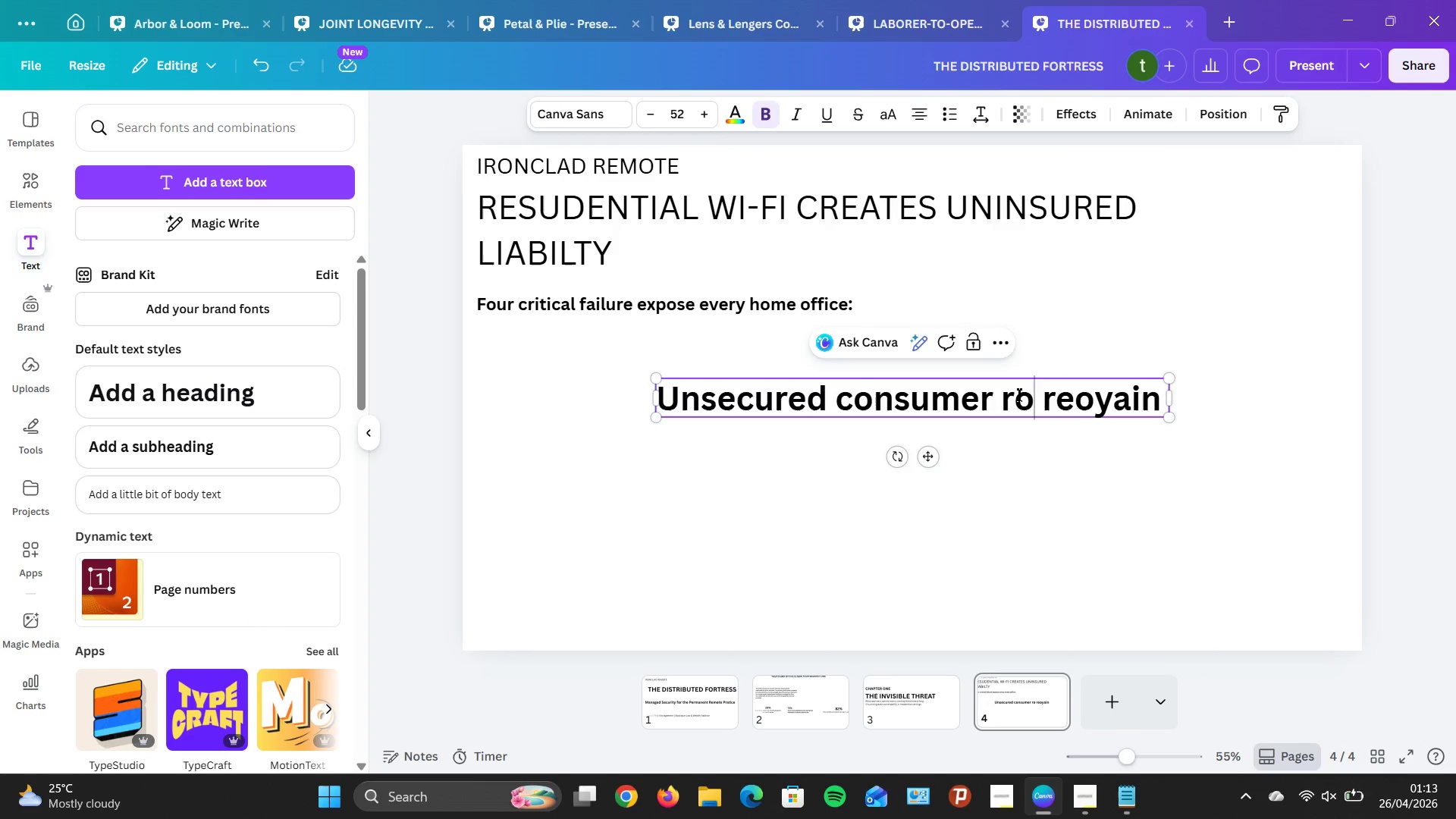 
key(Control+X)
 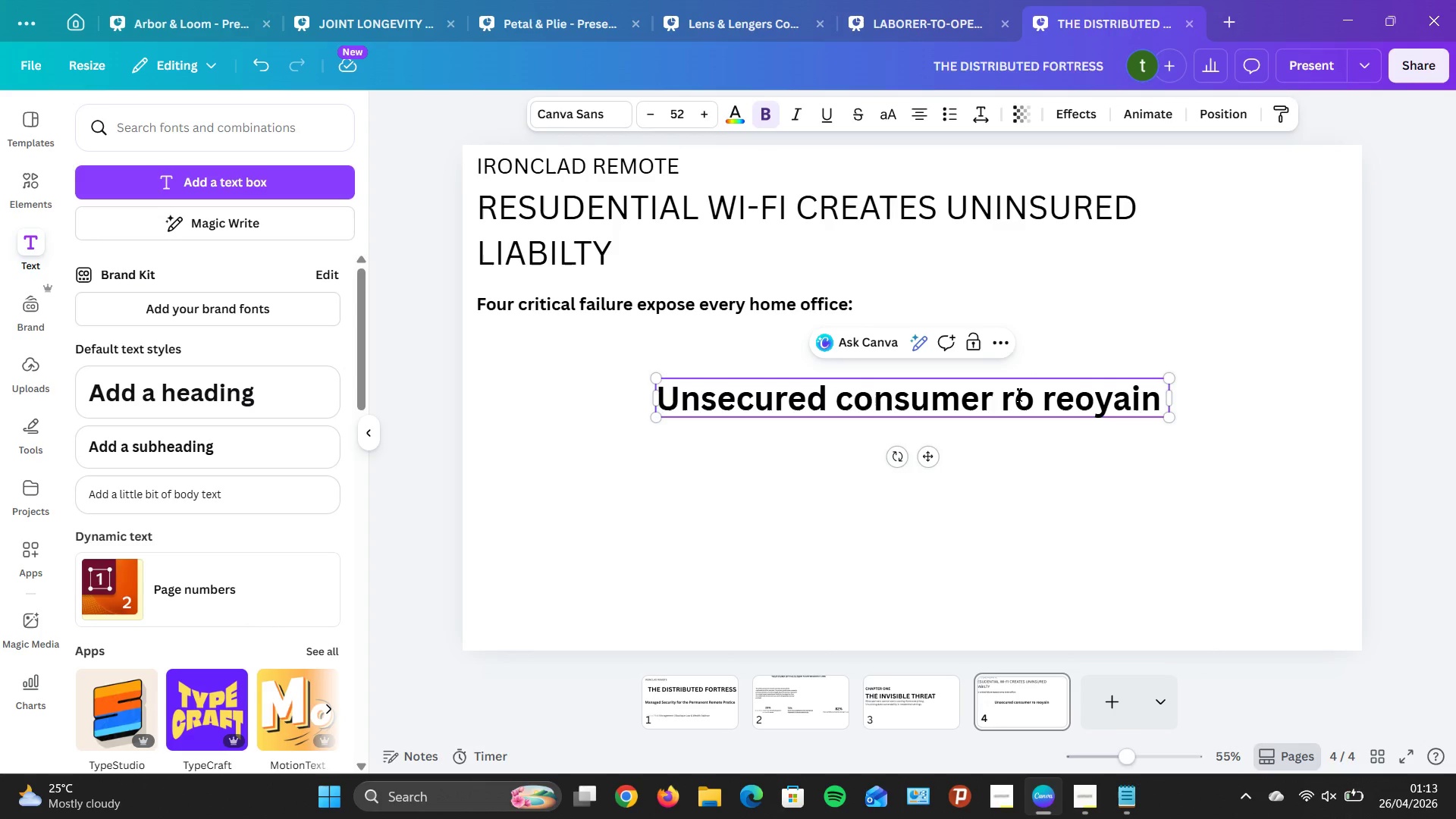 
key(Control+X)
 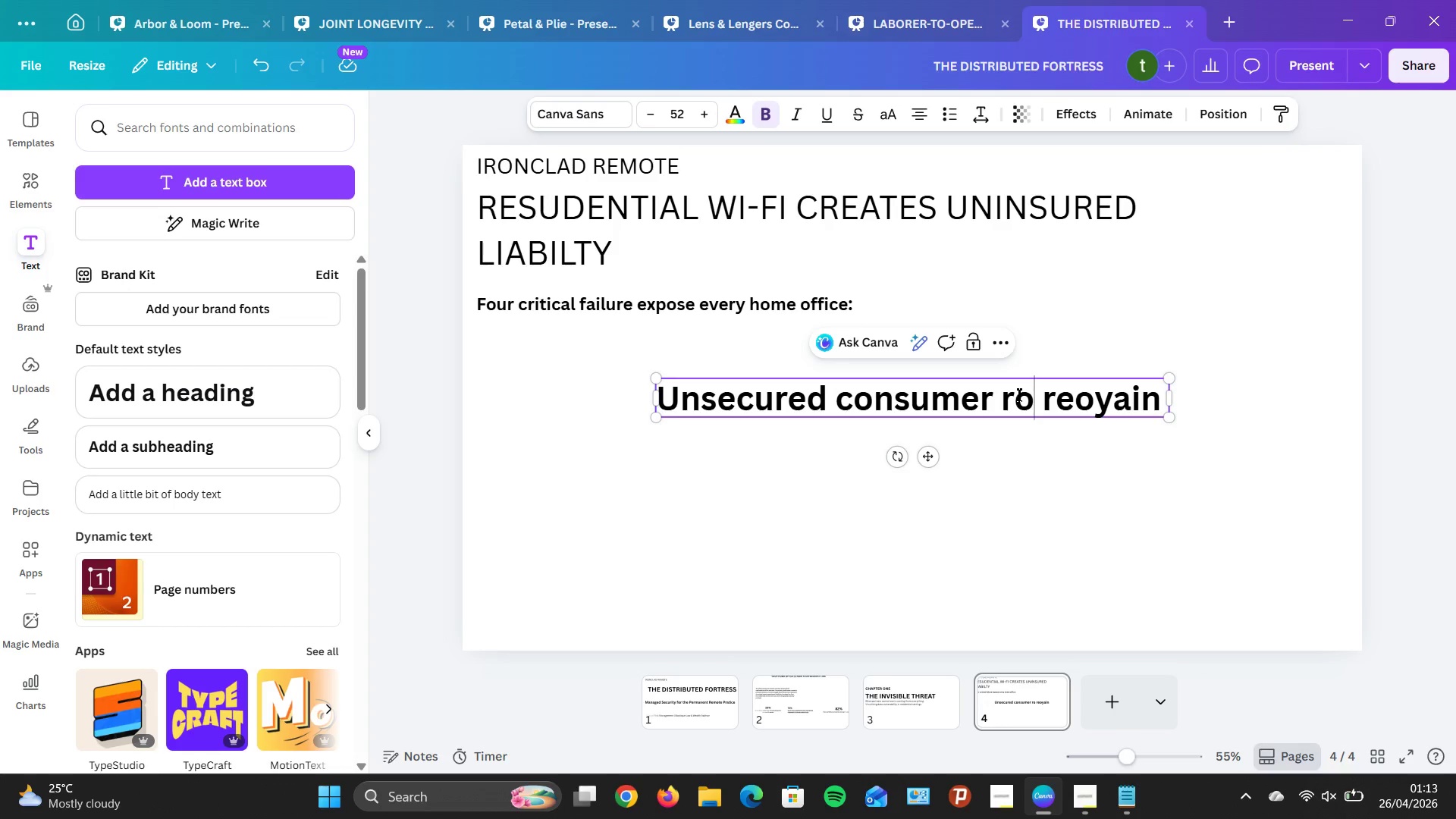 
key(Control+X)
 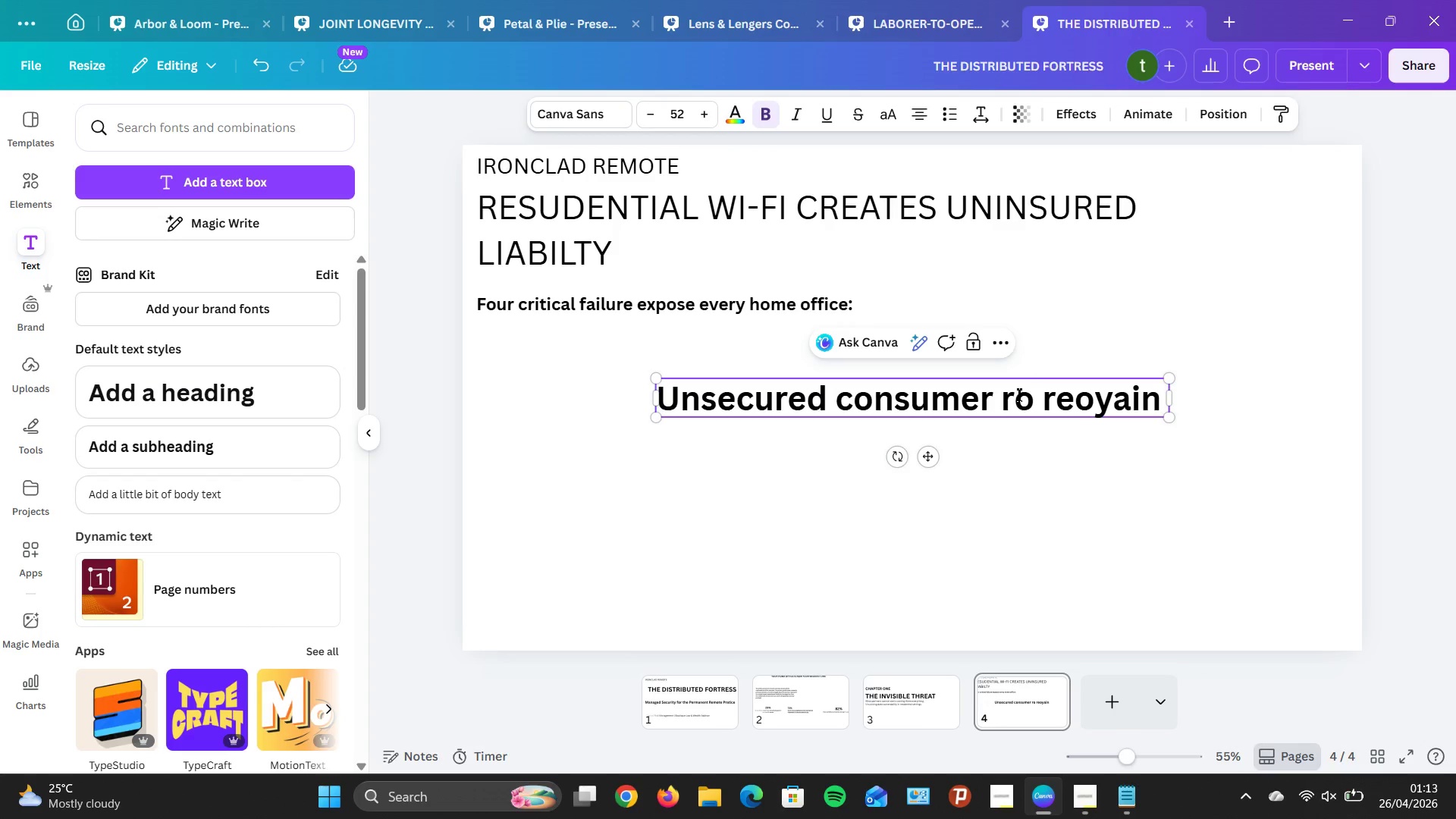 
key(Control+X)
 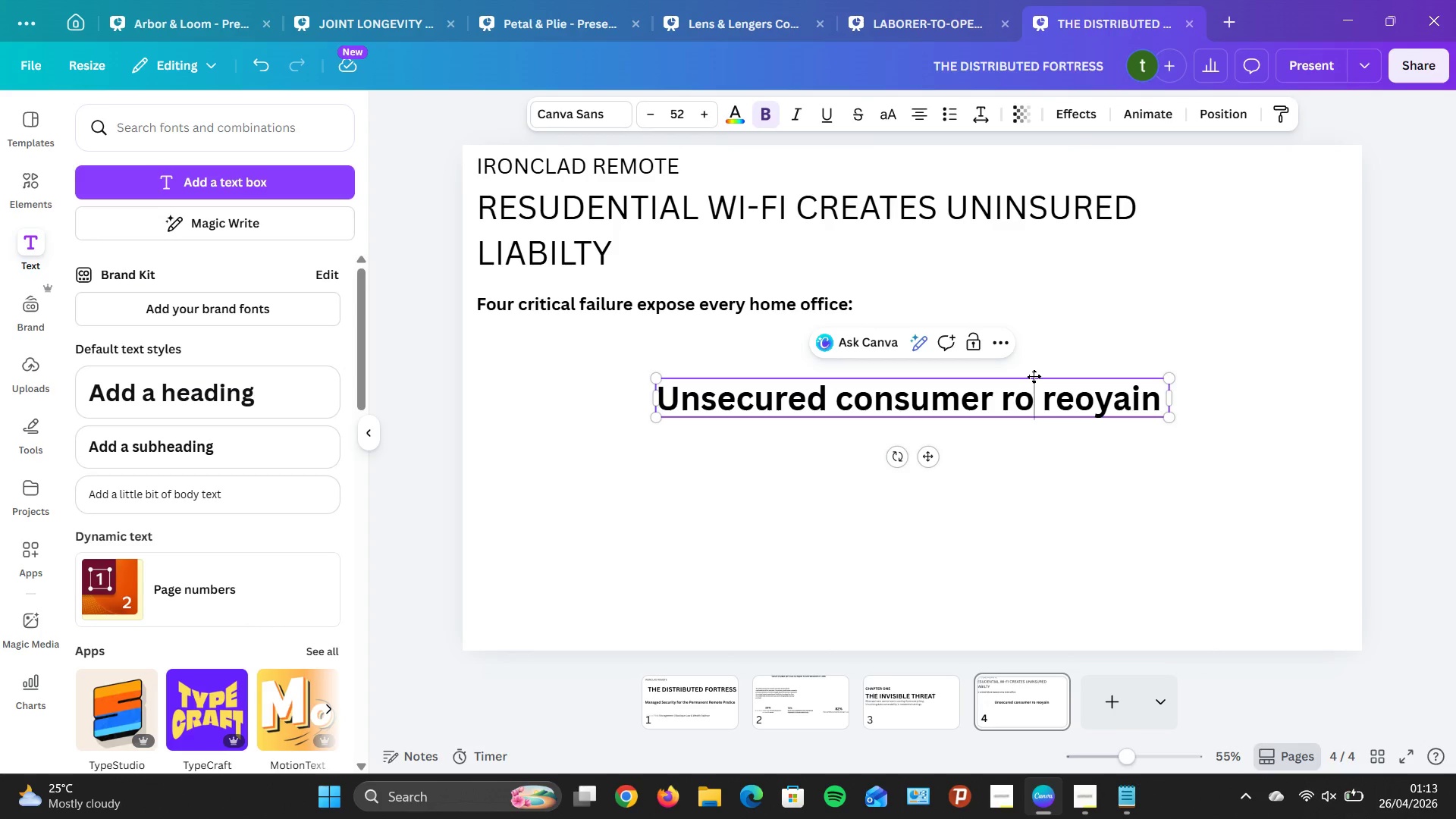 
wait(7.3)
 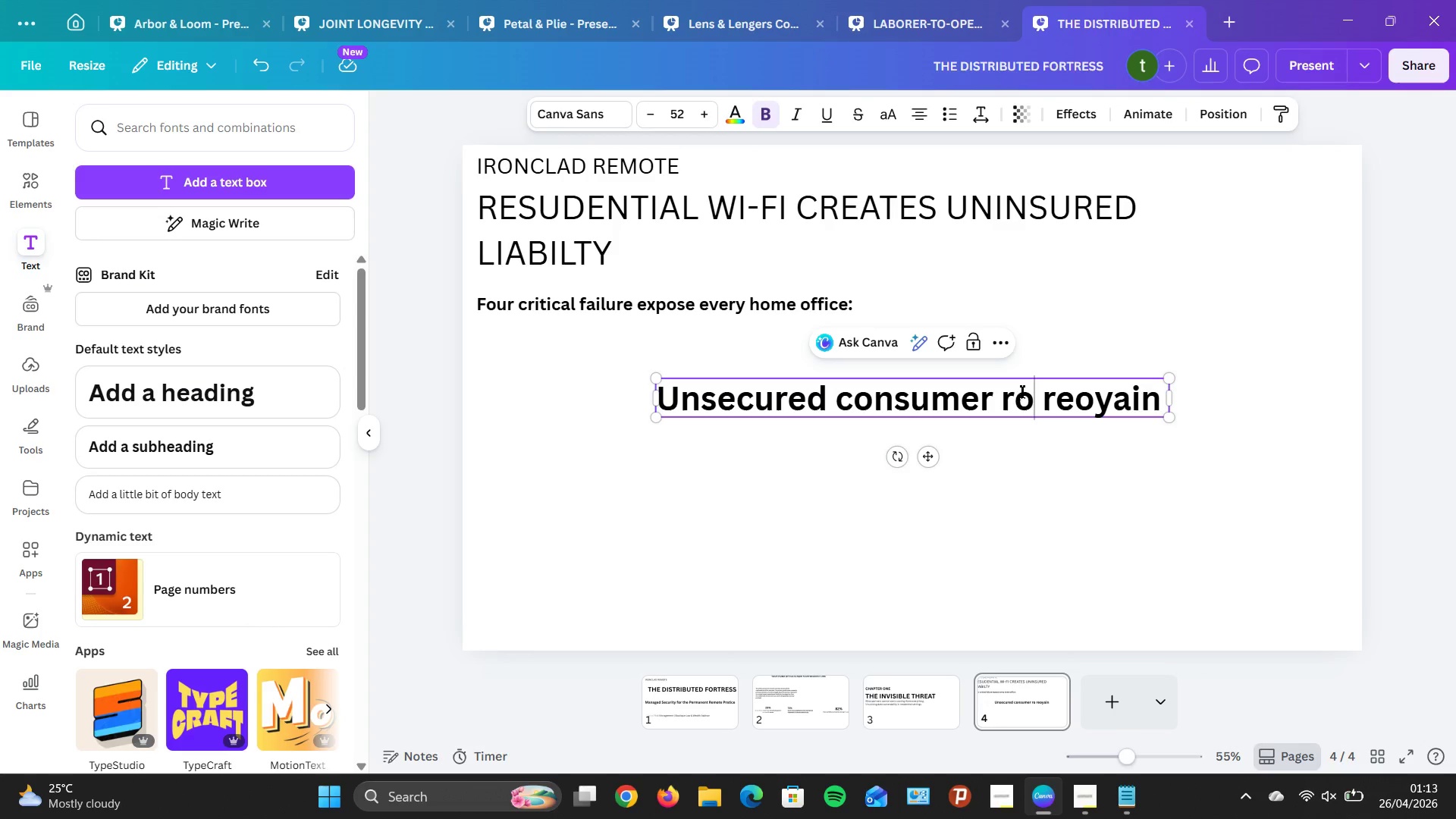 
key(ArrowDown)
 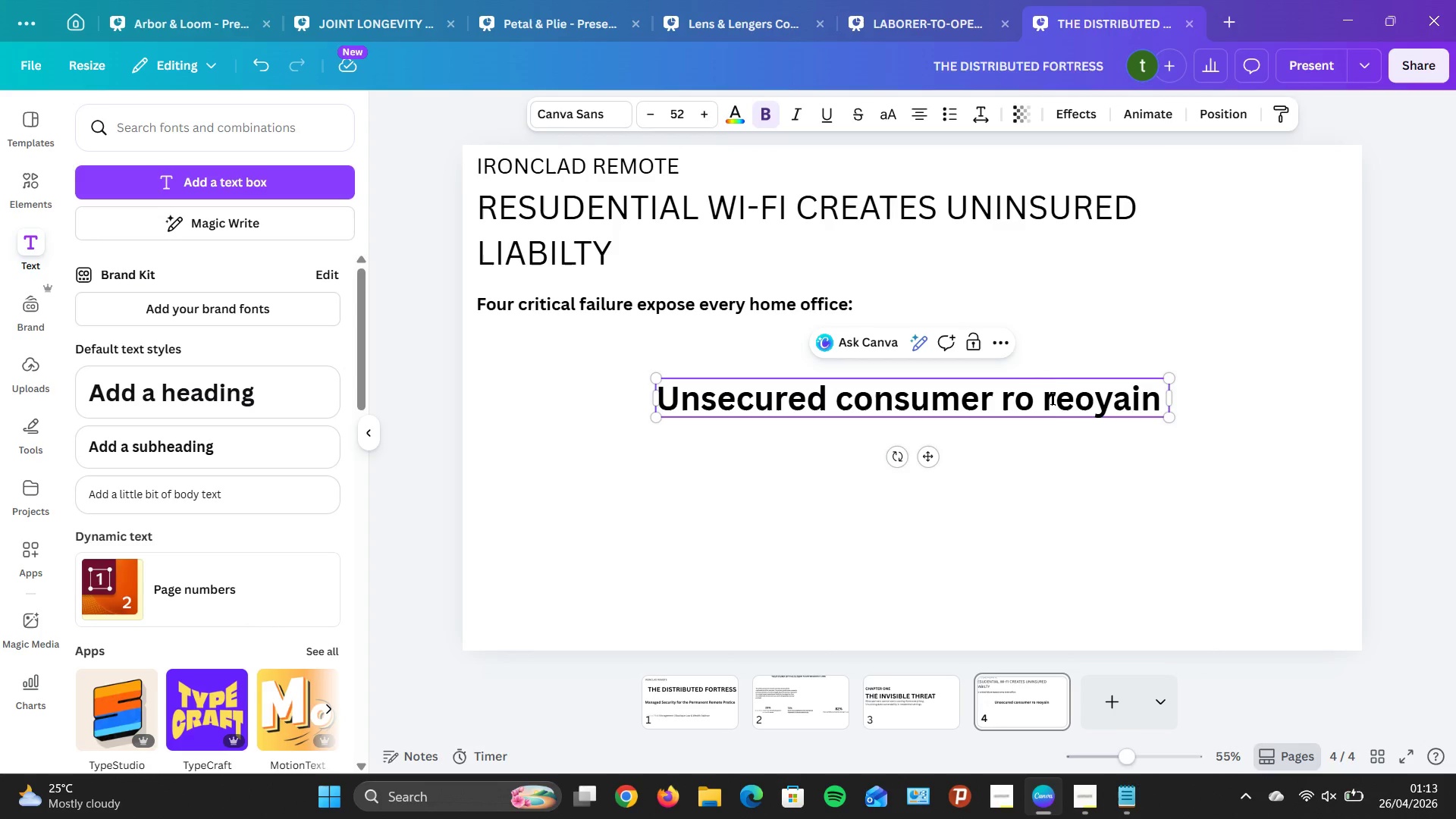 
left_click([1053, 398])
 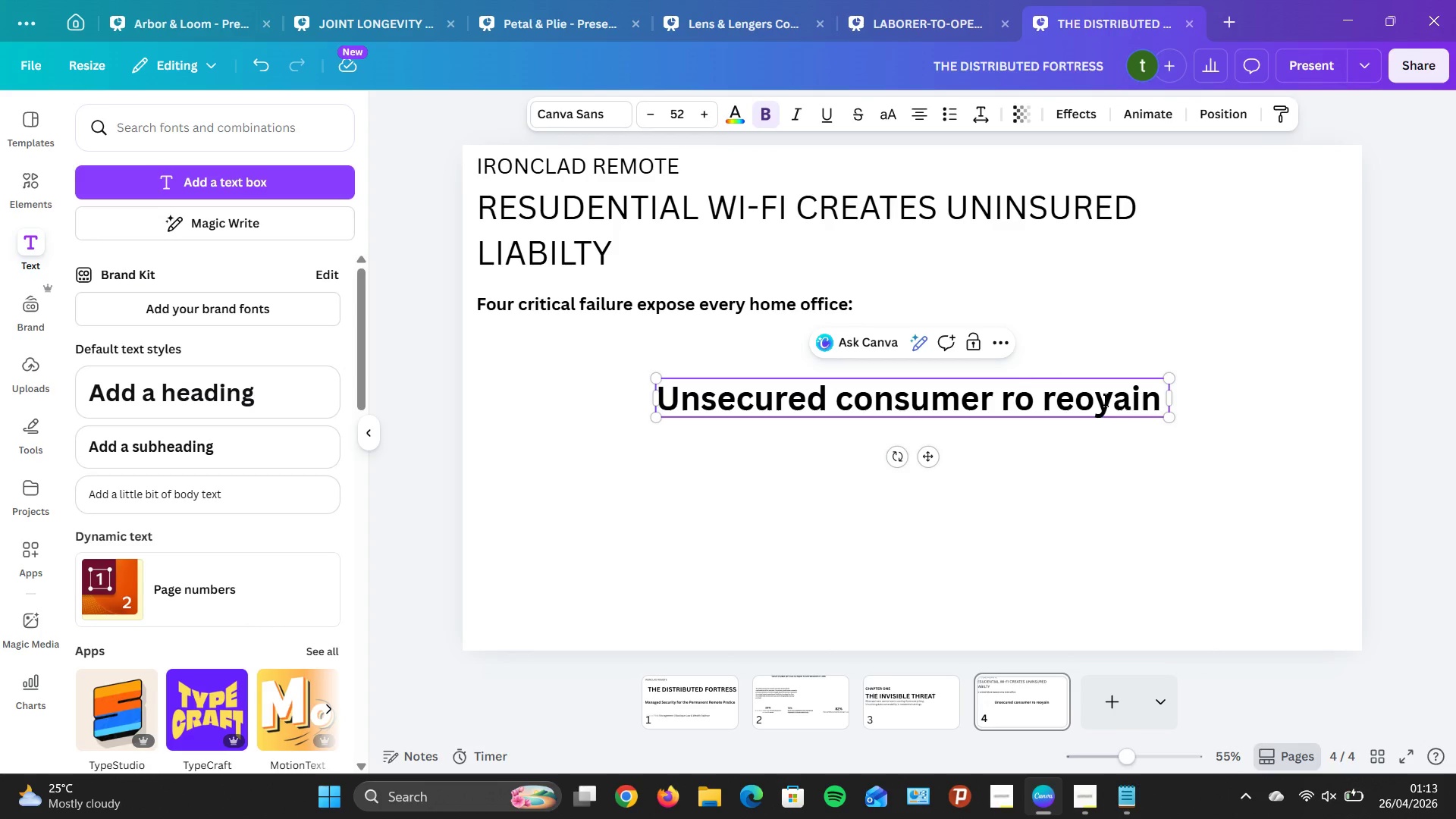 
key(ArrowLeft)
 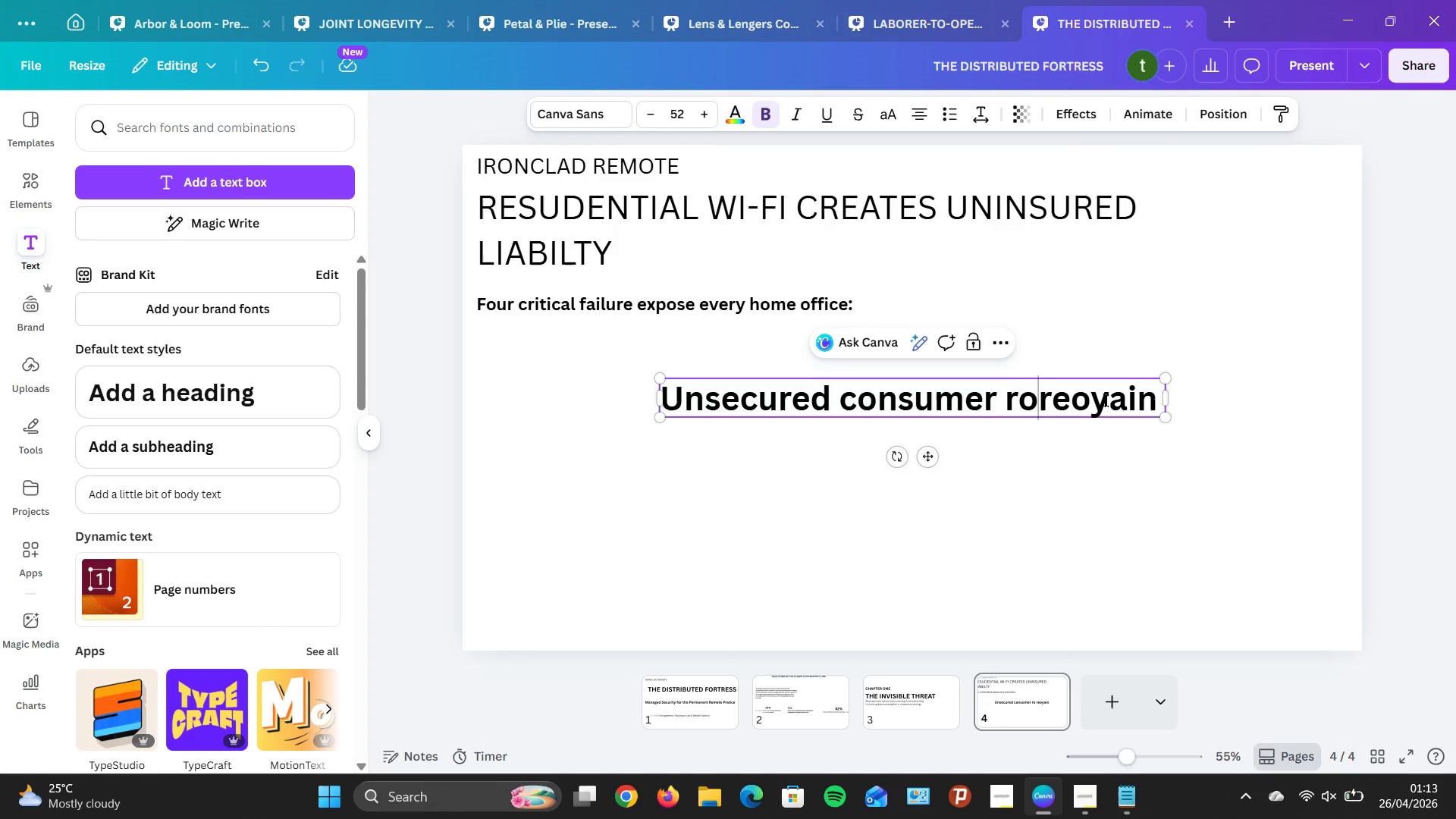 
key(Backspace)
 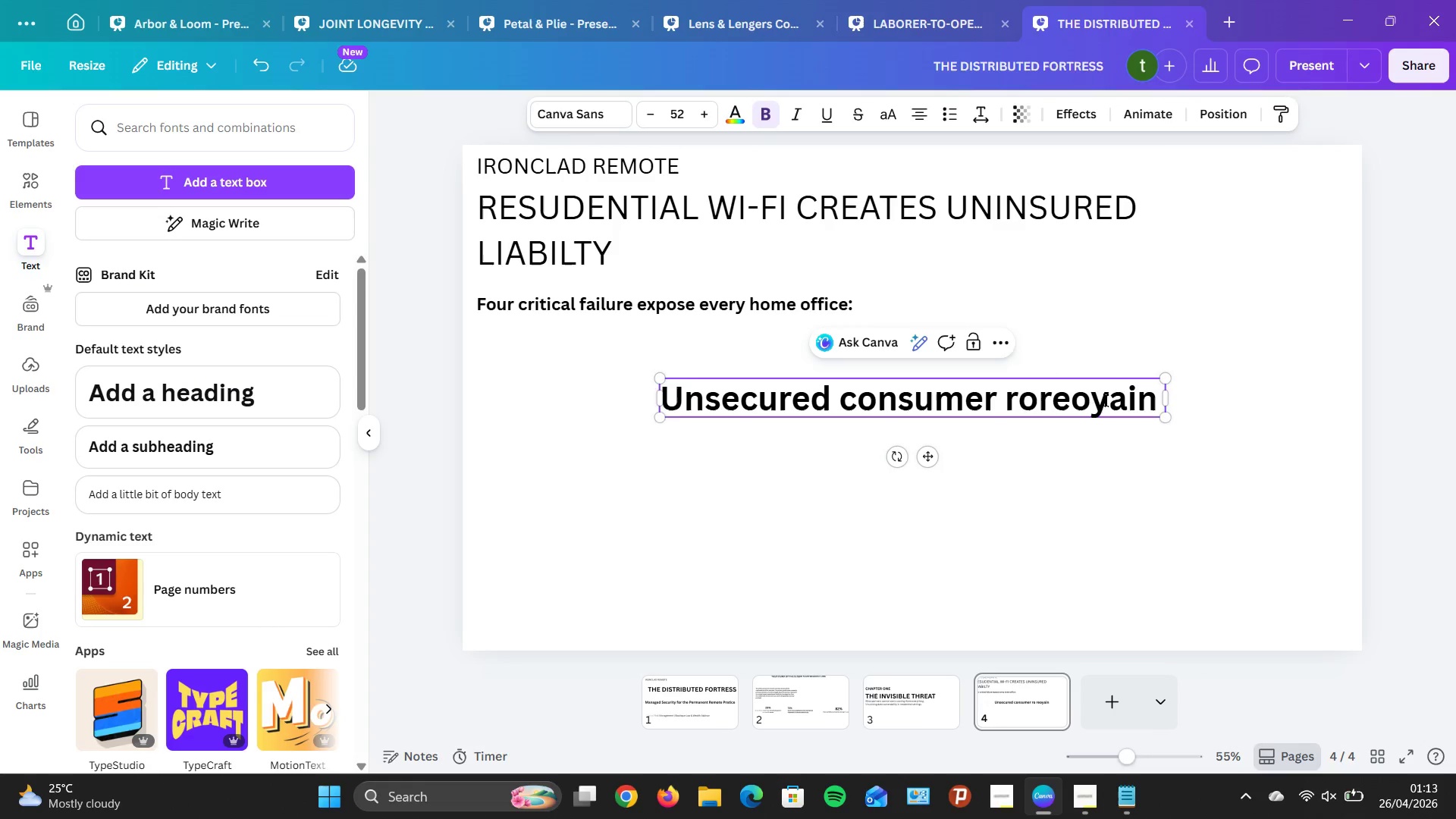 
key(Backspace)
 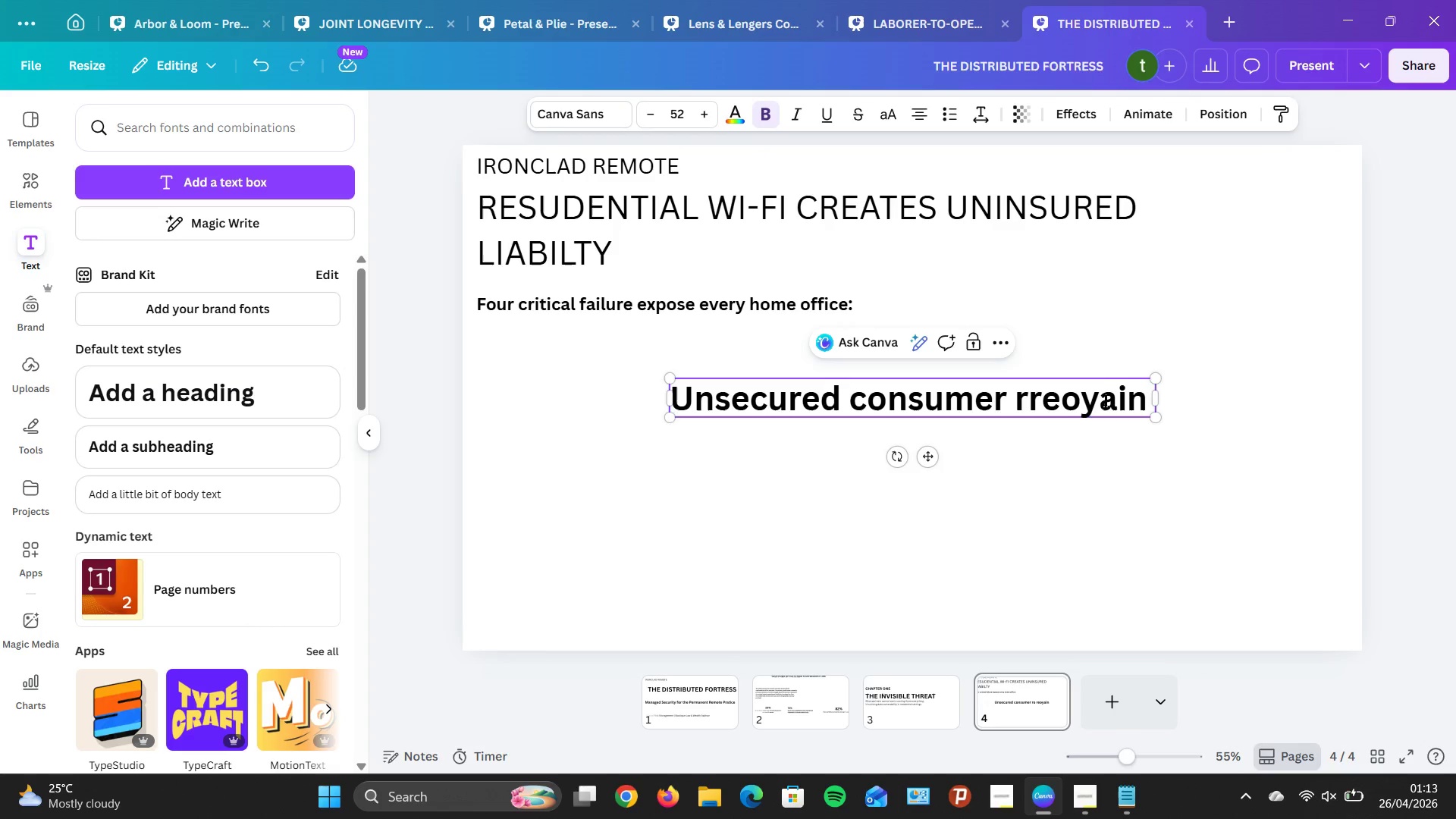 
key(Backspace)
 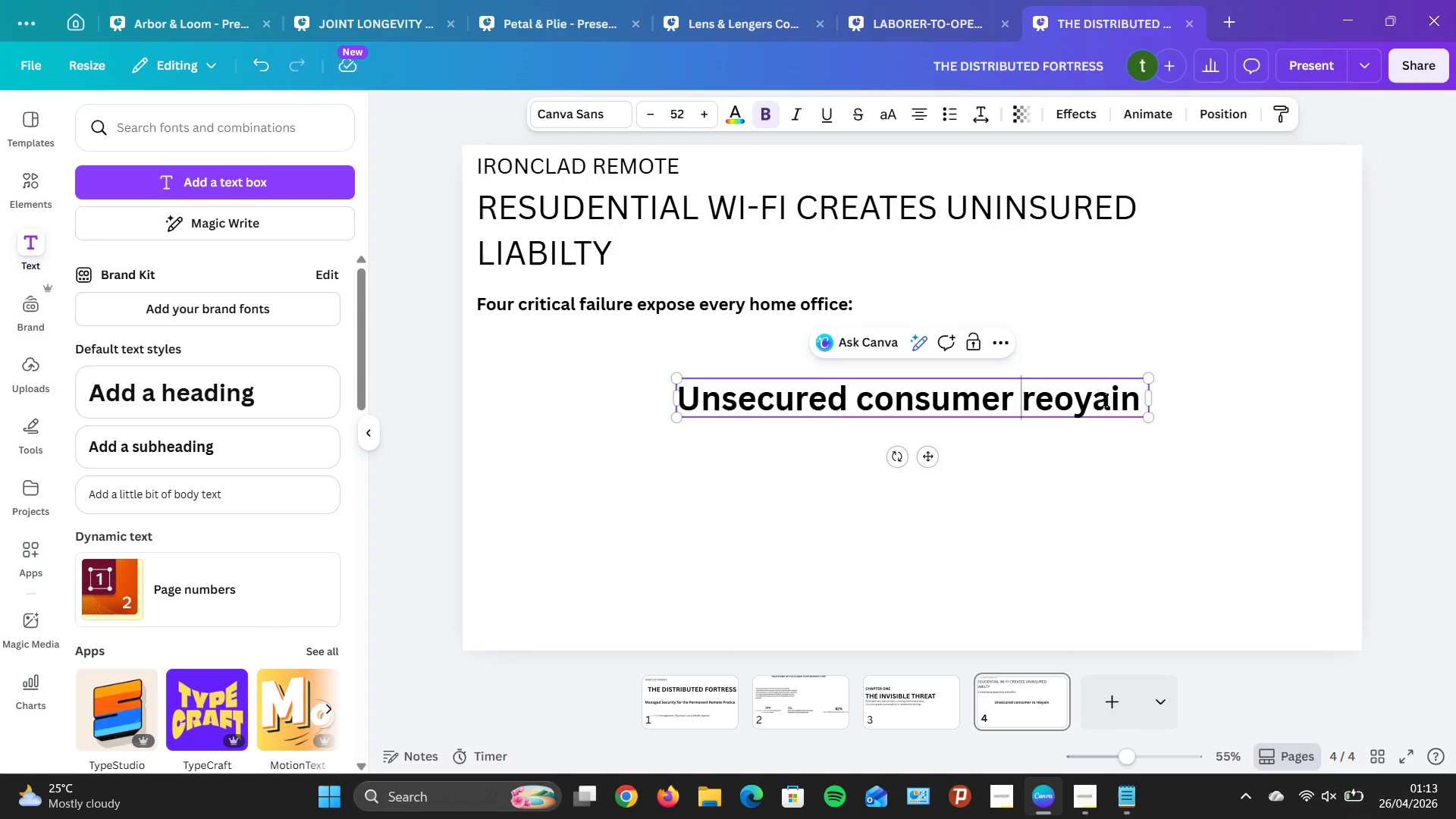 
key(Backspace)
 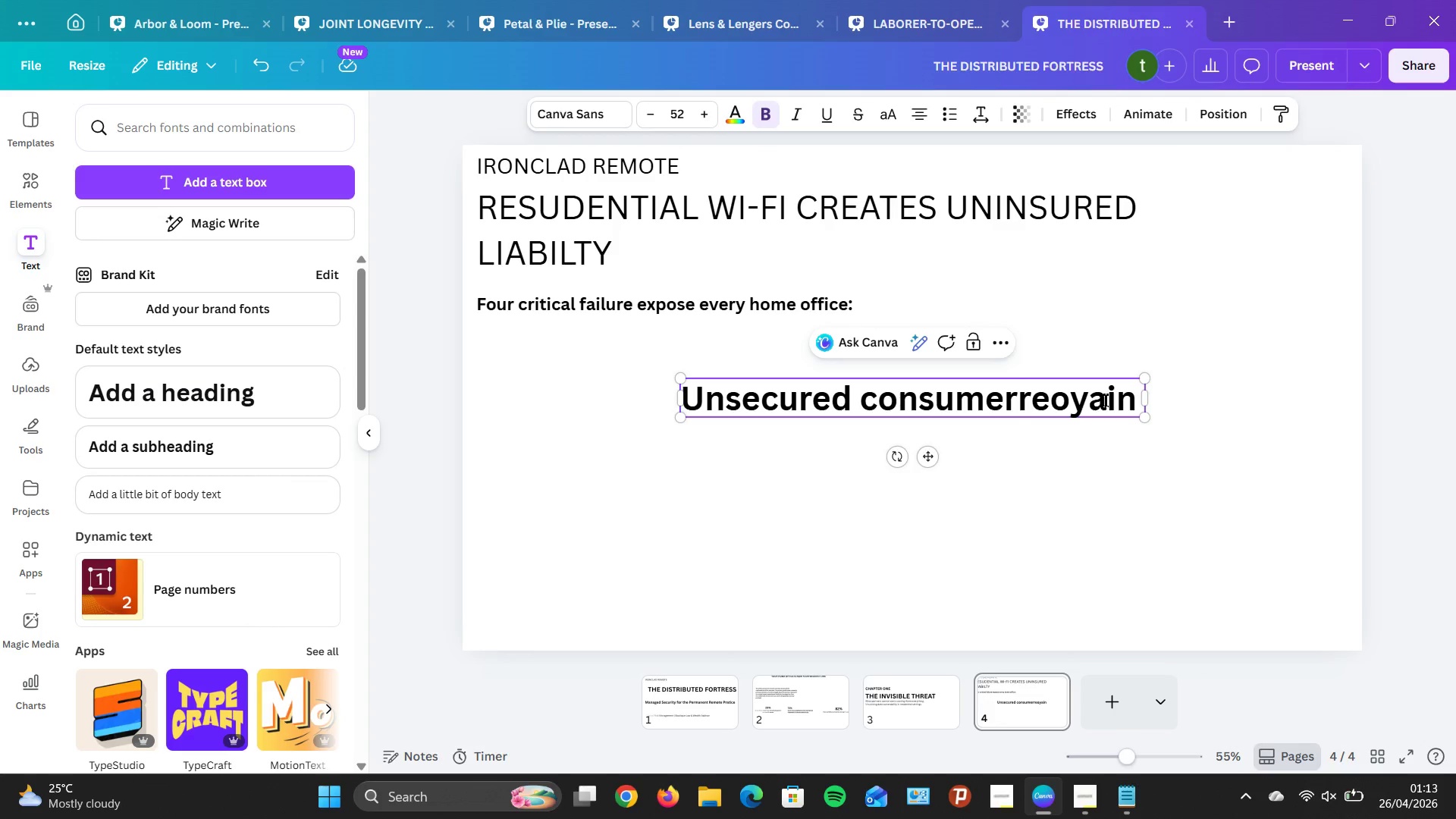 
key(Space)
 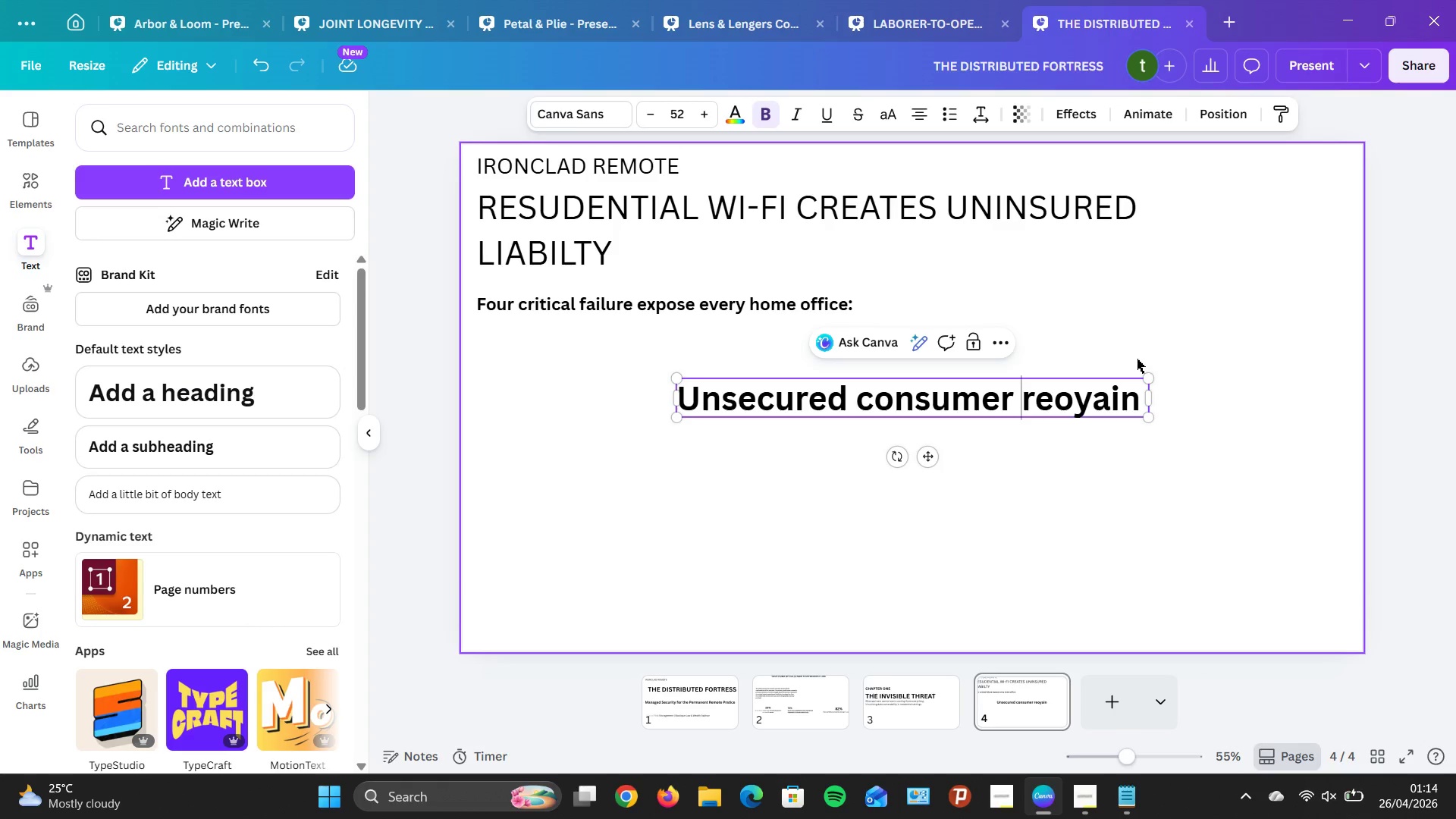 
wait(27.48)
 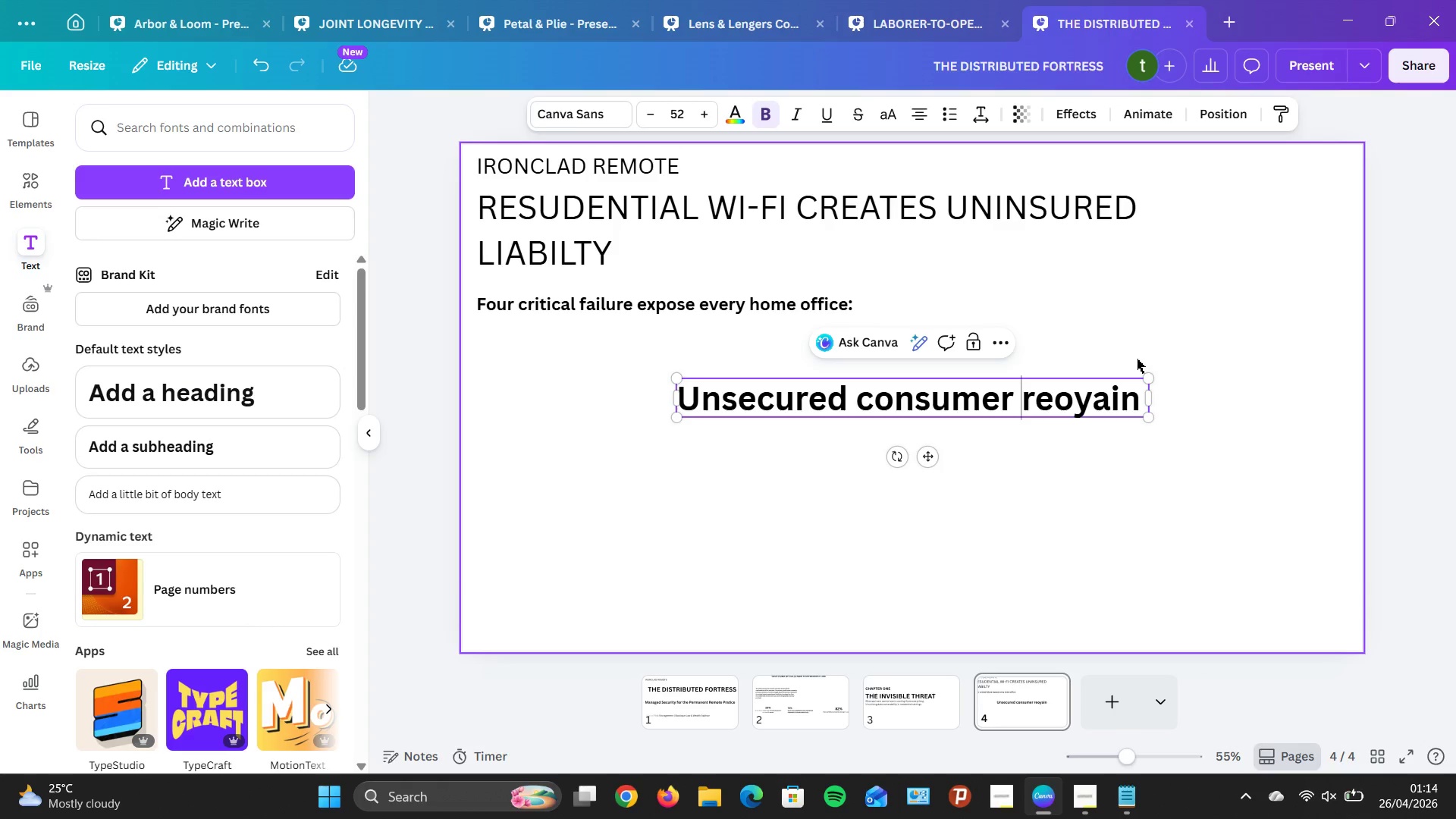 
double_click([1136, 402])
 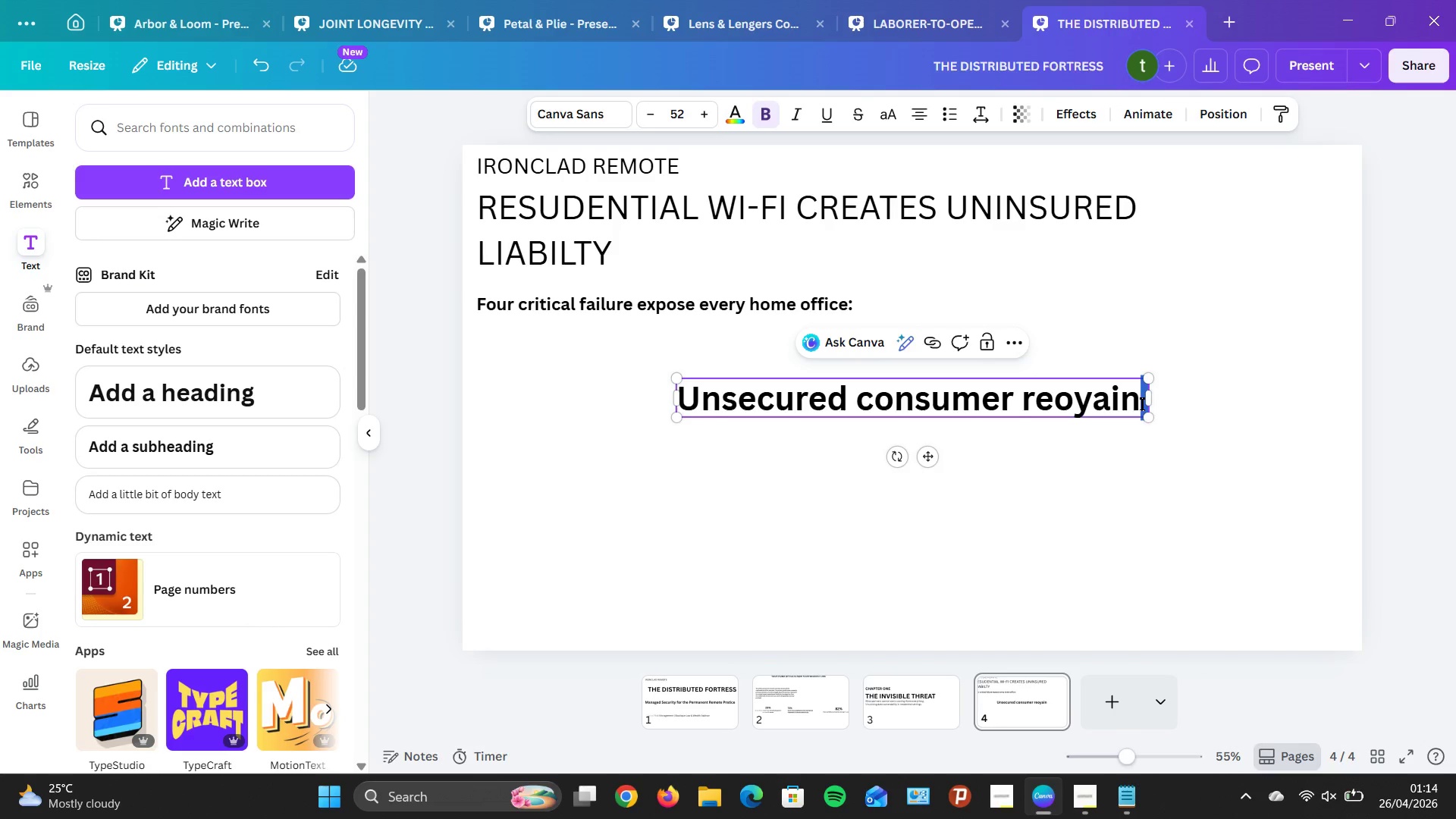 
type( with gradure )
 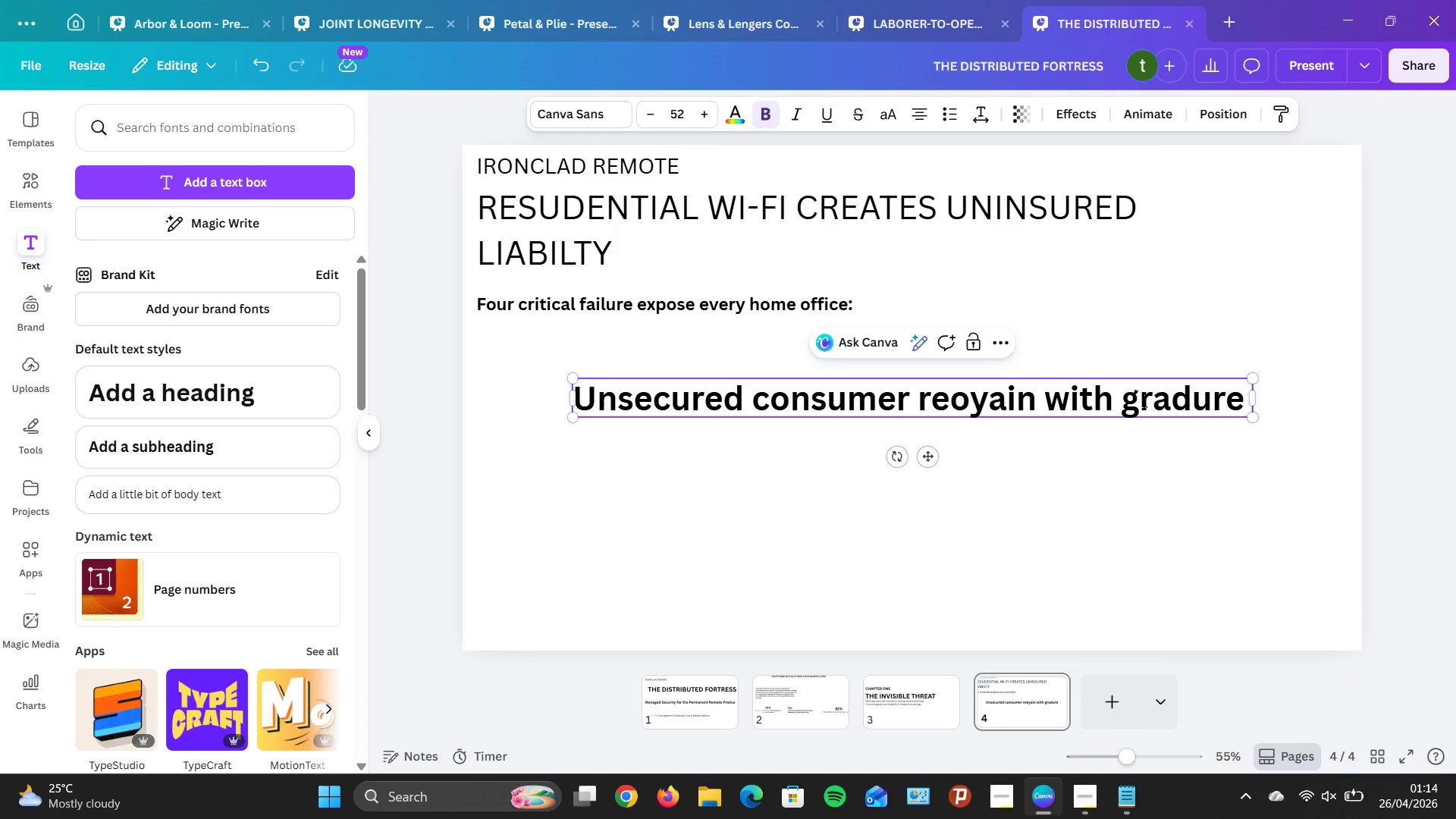 
wait(6.66)
 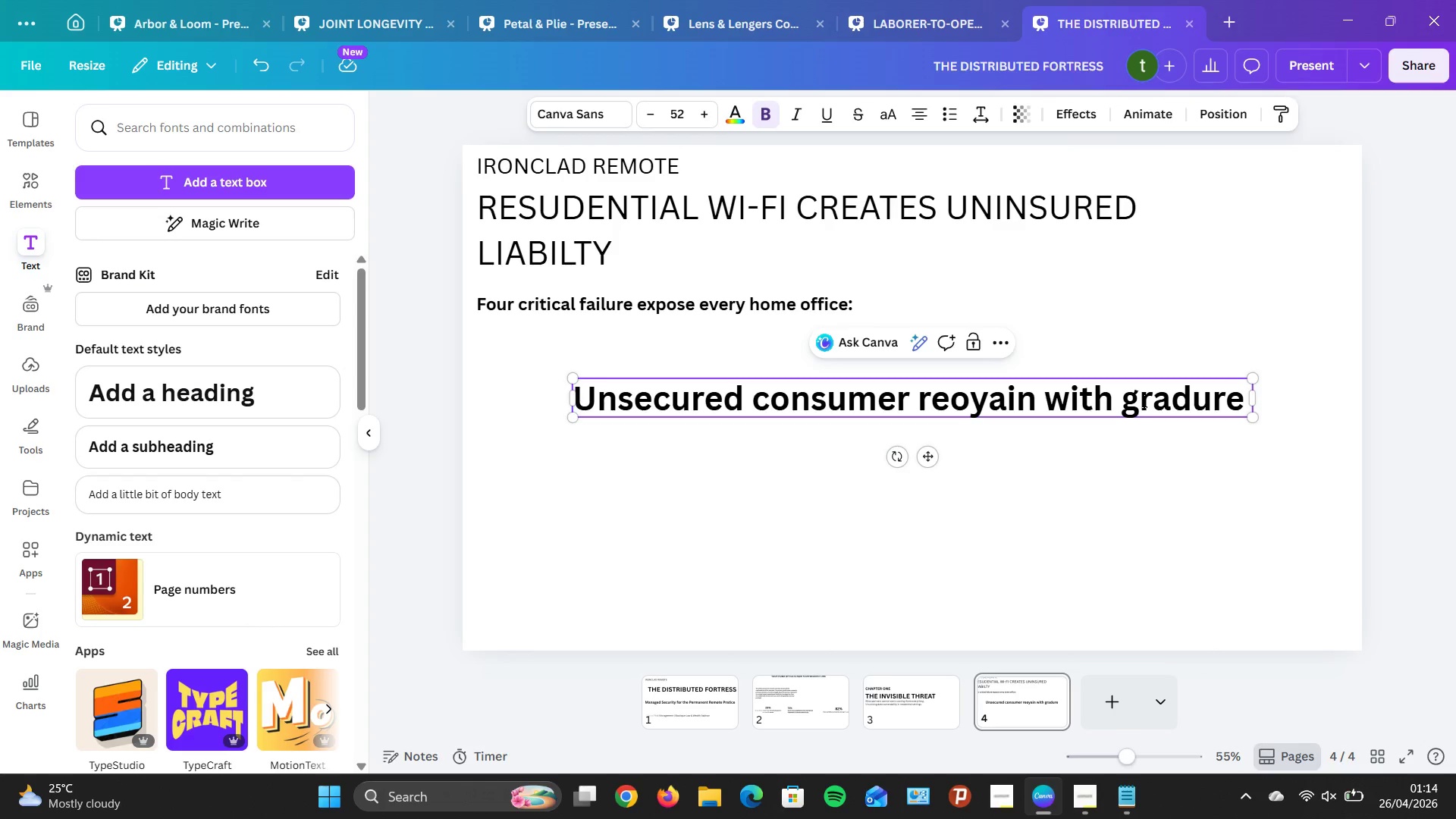 
mouse_move([1256, 770])
 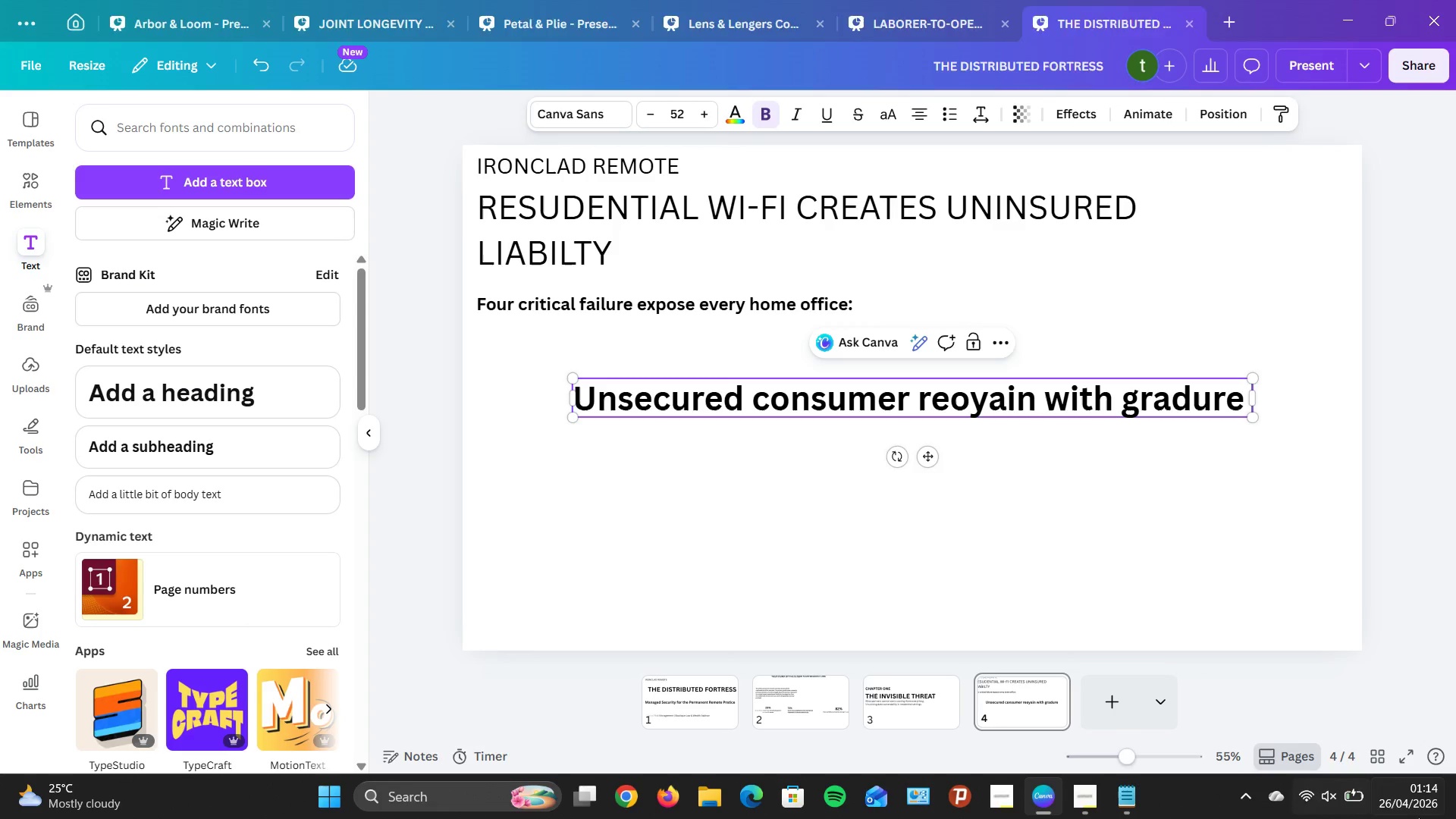 
left_click_drag(start_coordinate=[1393, 818], to_coordinate=[1455, 818])
 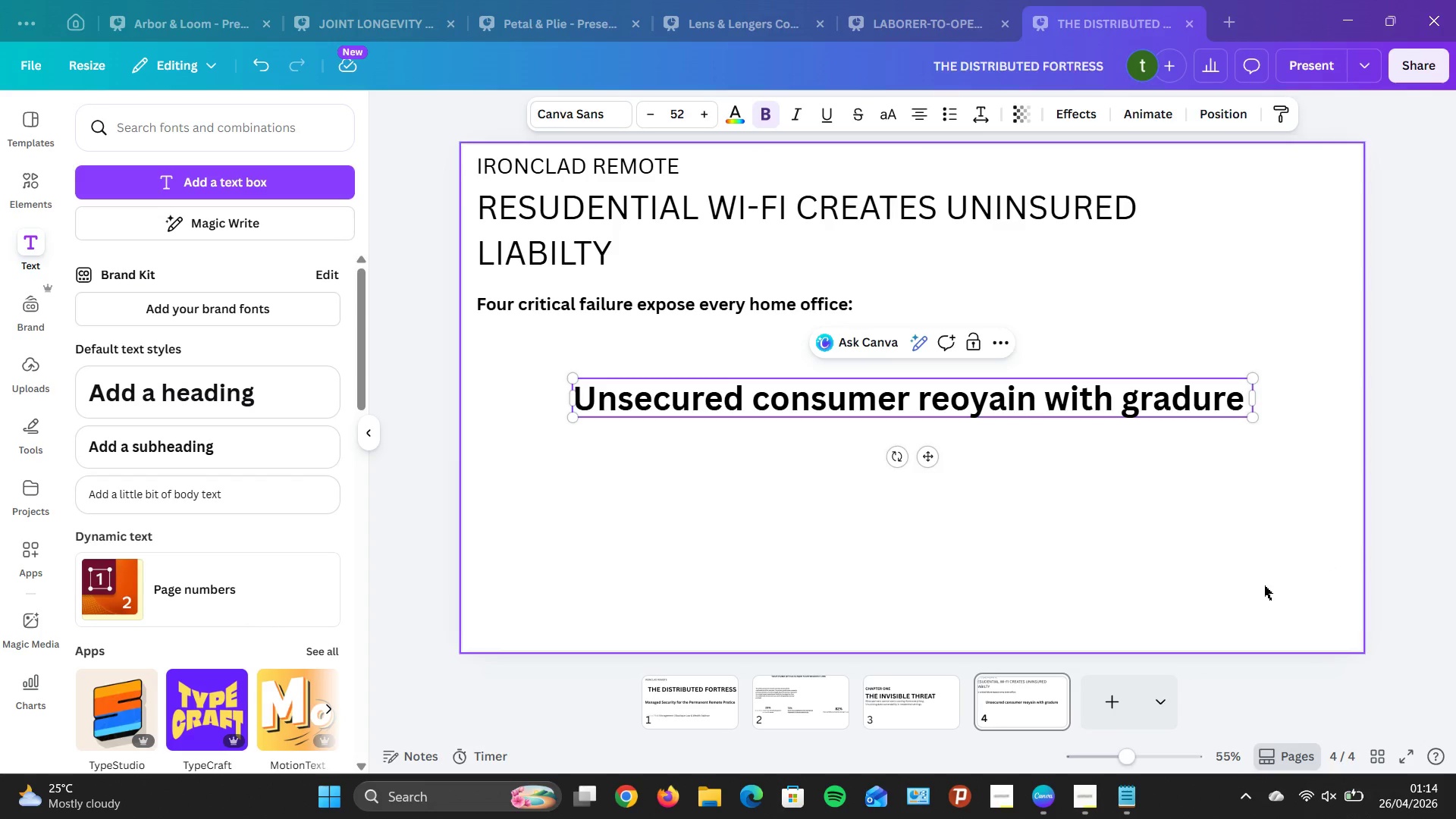 
wait(7.17)
 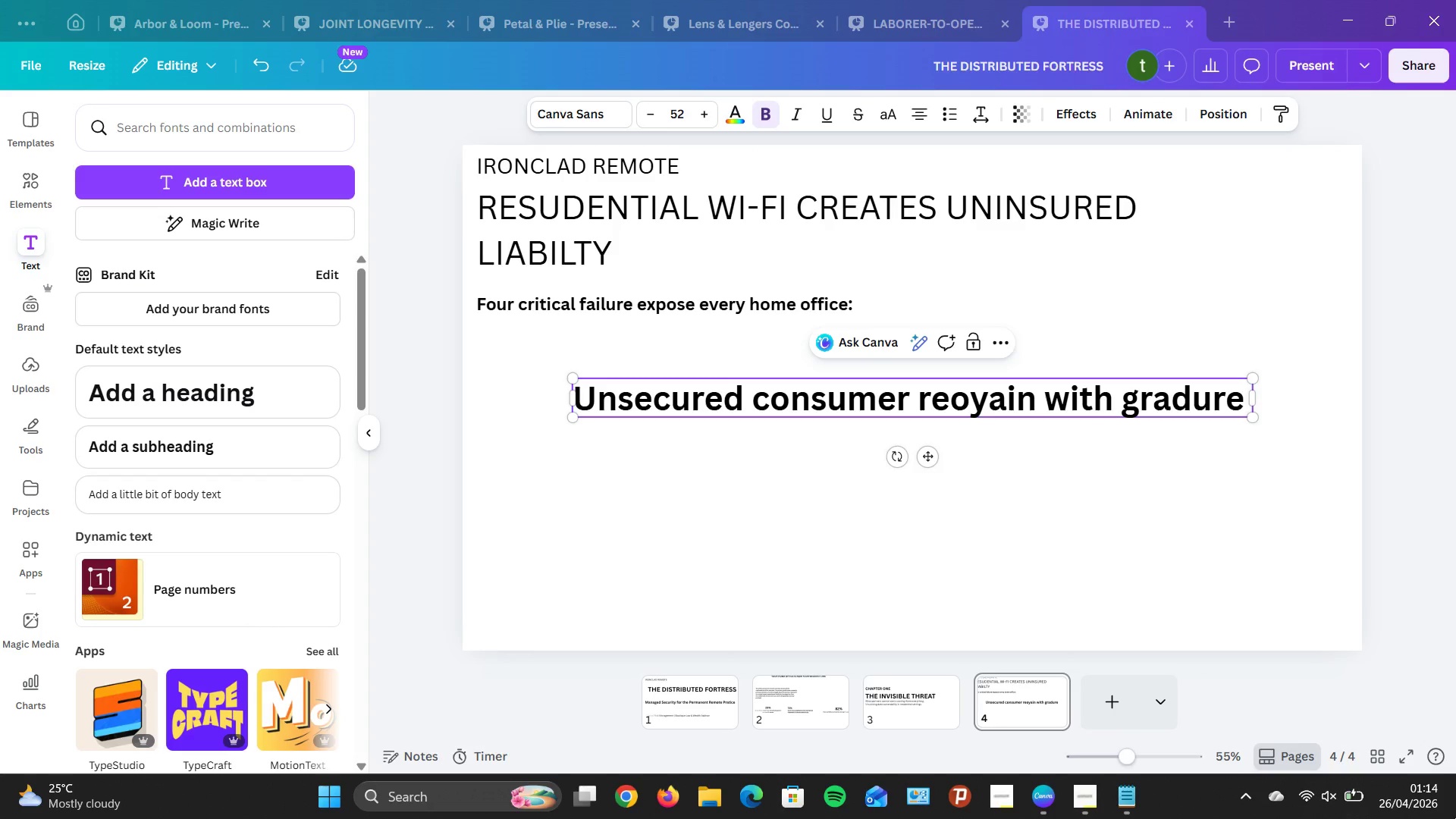 
left_click([1045, 415])
 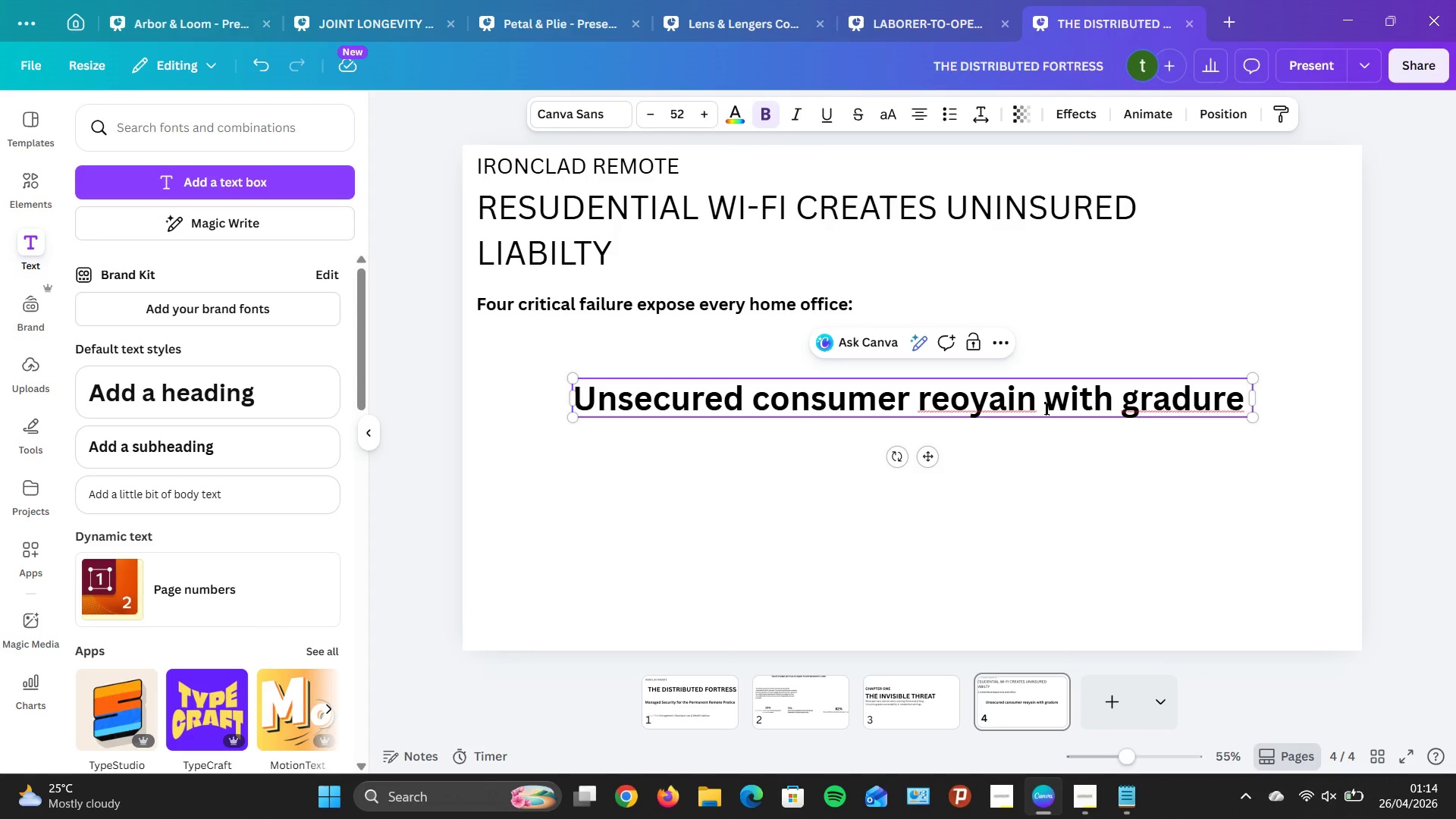 
key(ArrowRight)
 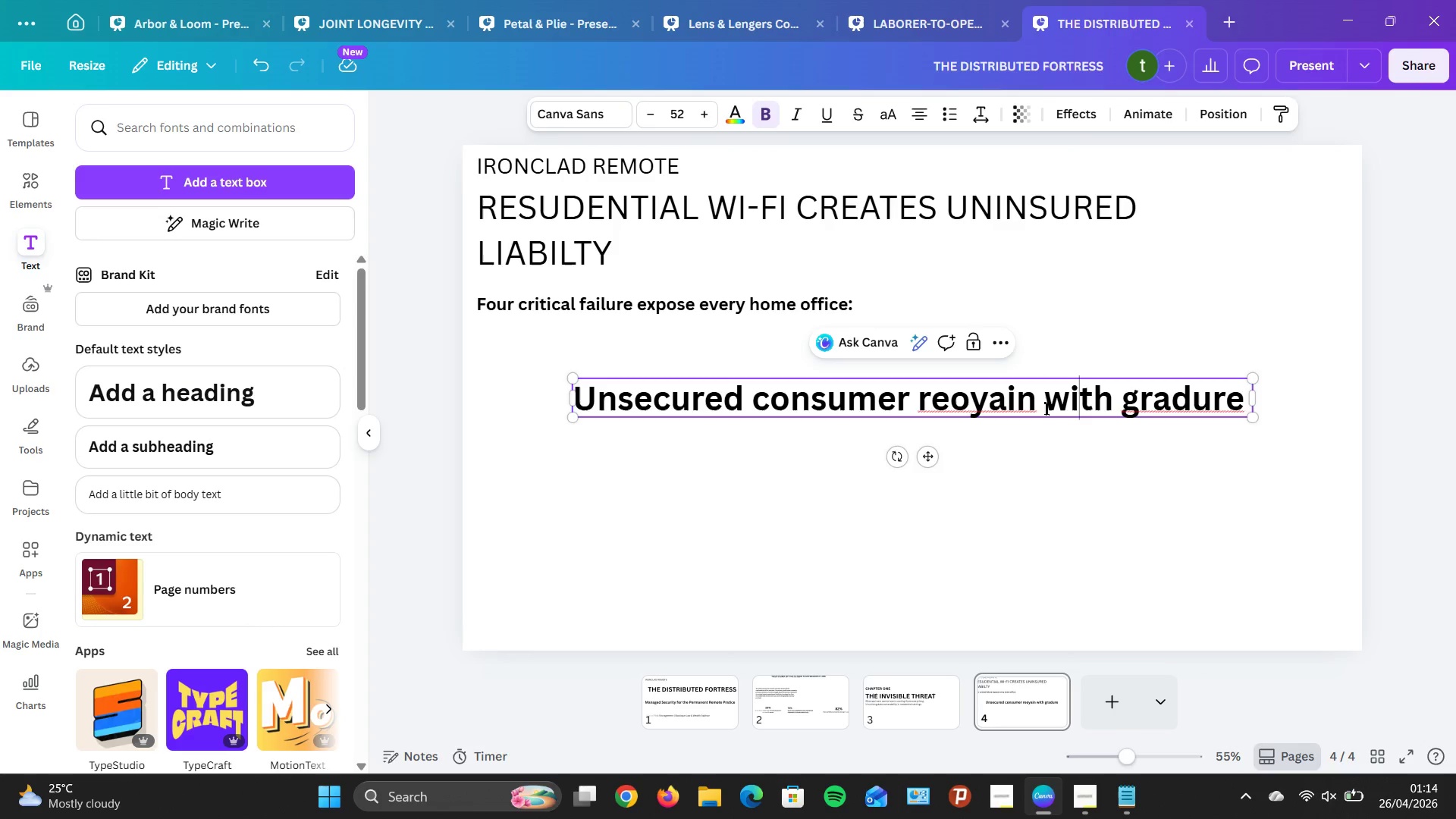 
key(ArrowRight)
 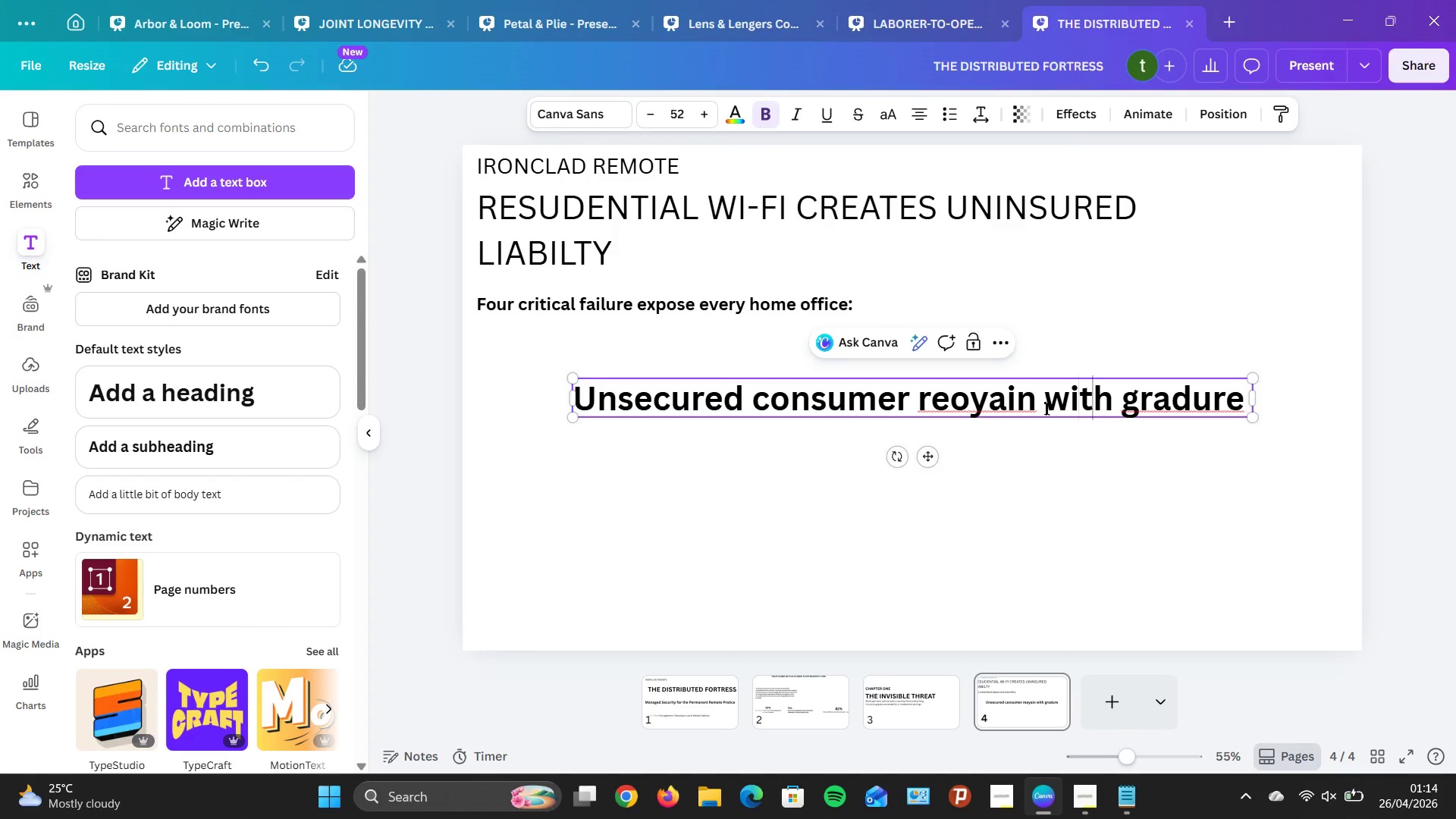 
key(ArrowRight)